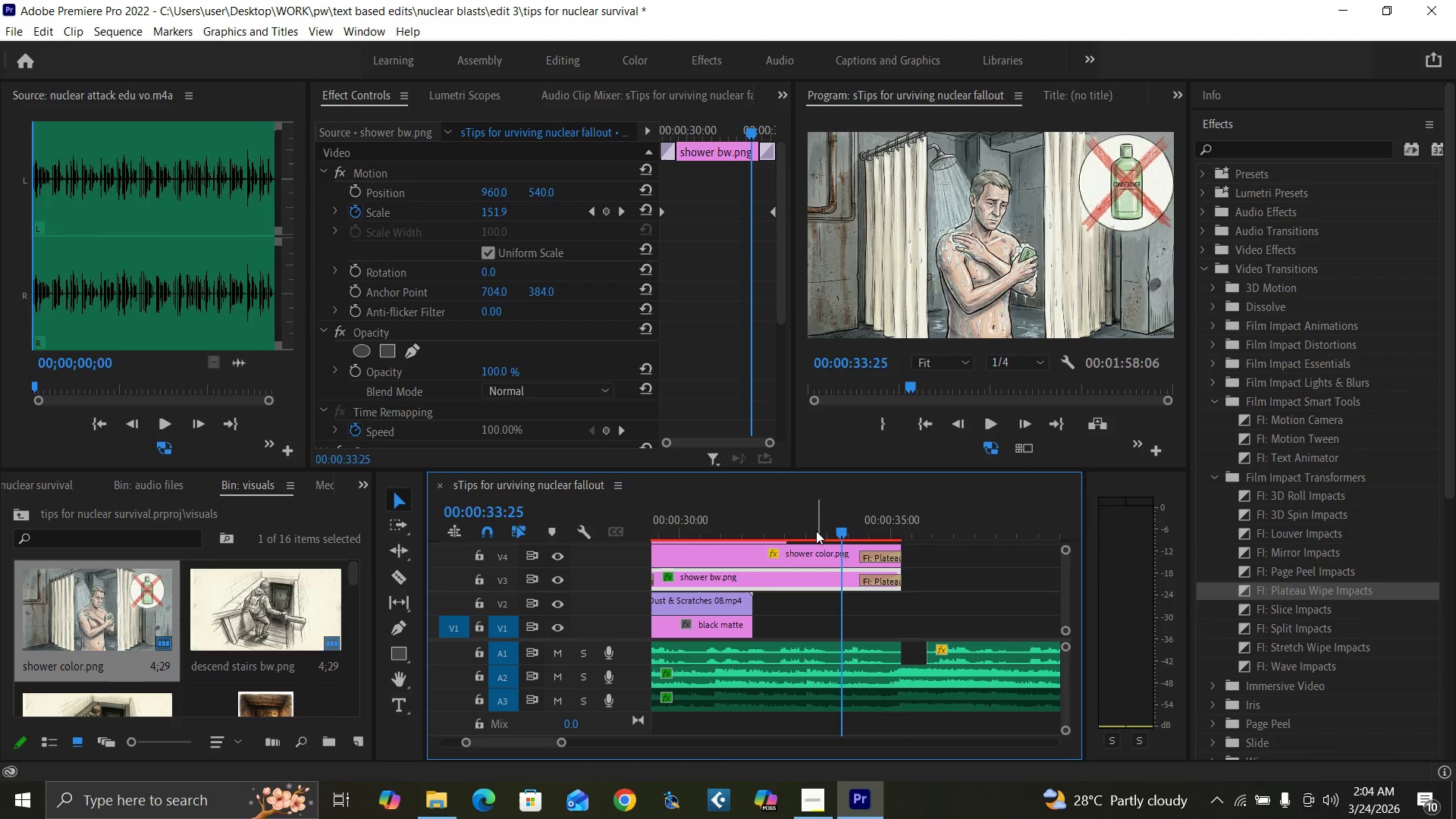 
left_click([811, 516])
 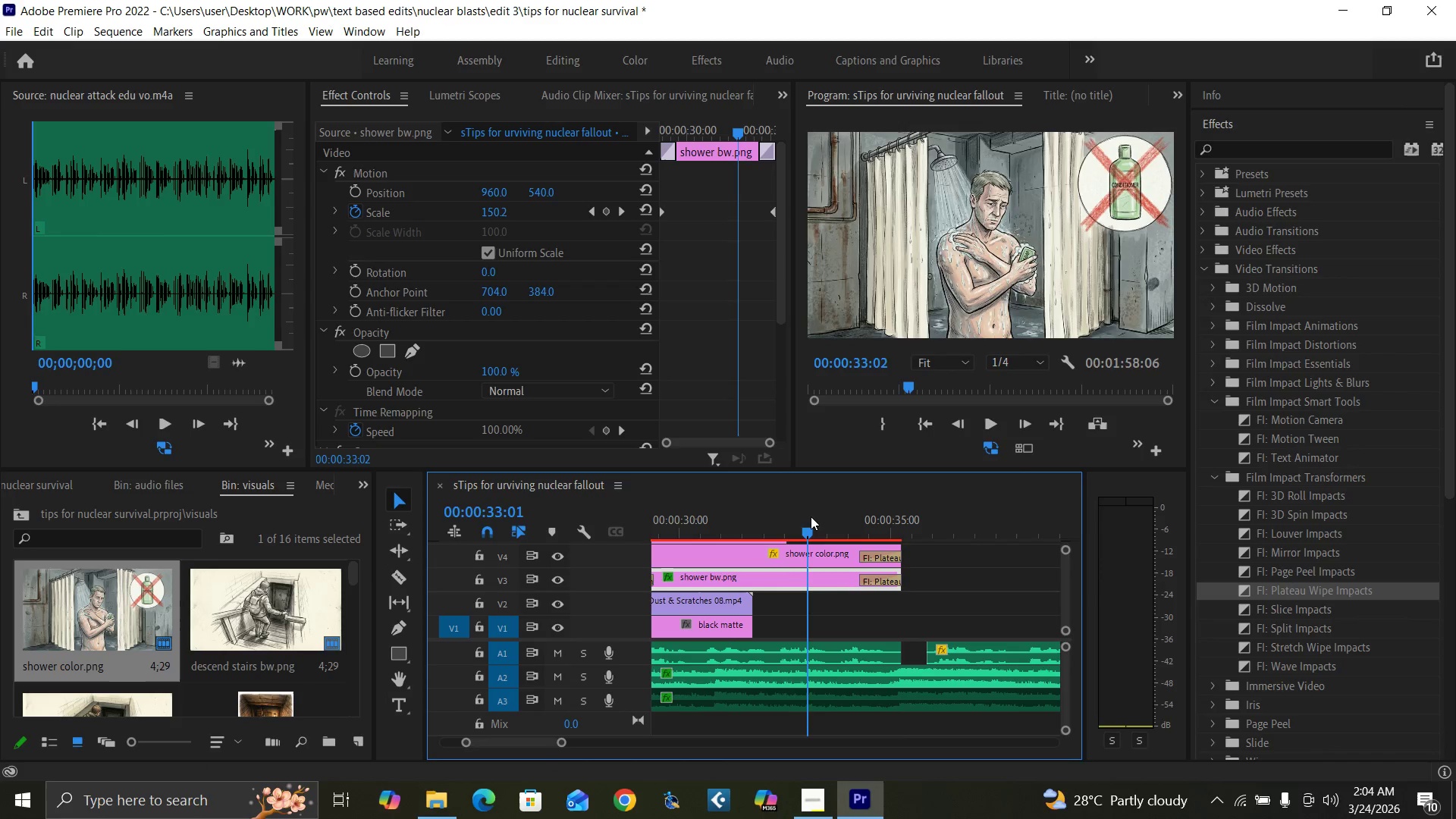 
key(Space)
 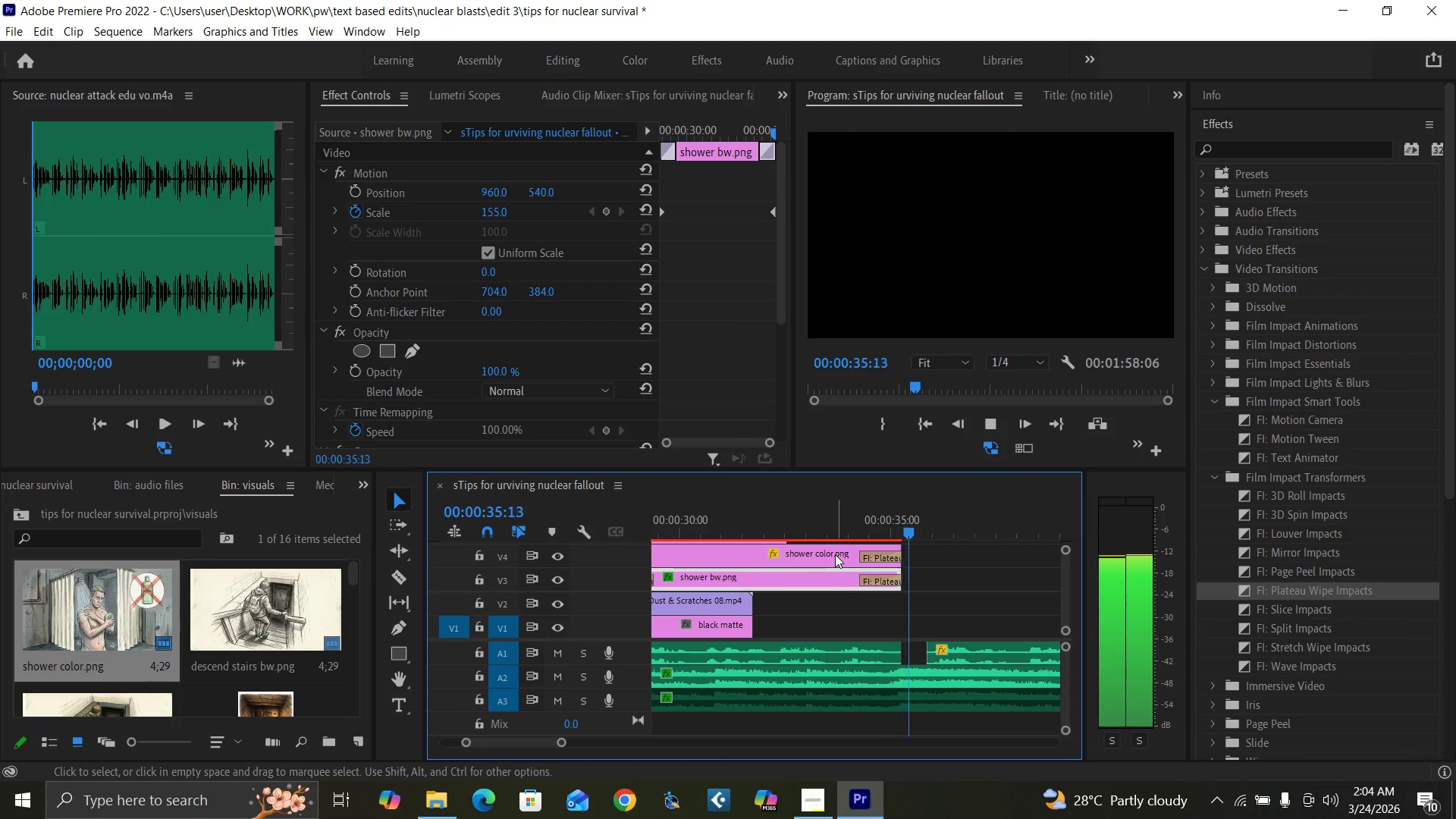 
key(Space)
 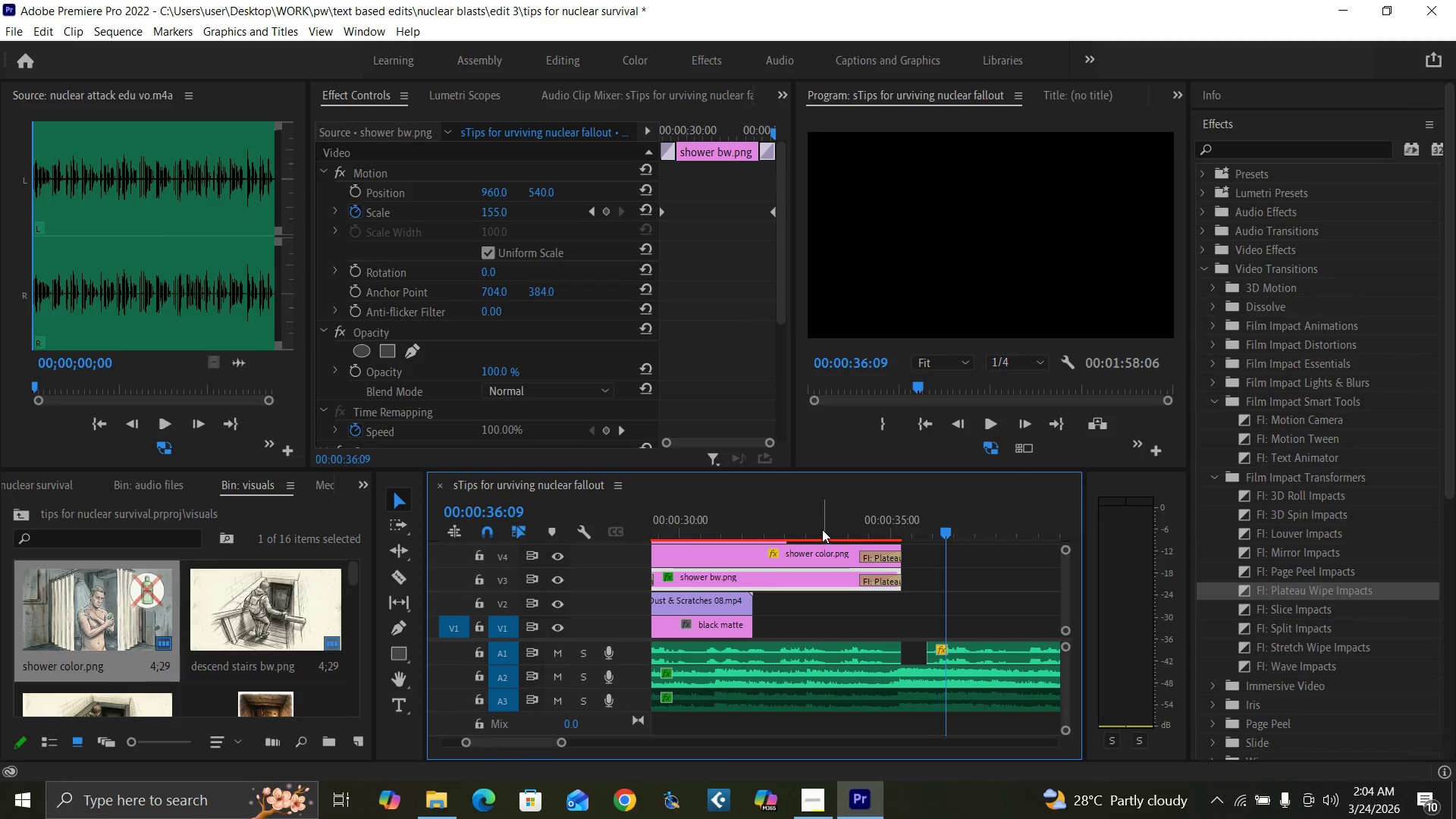 
left_click([818, 527])
 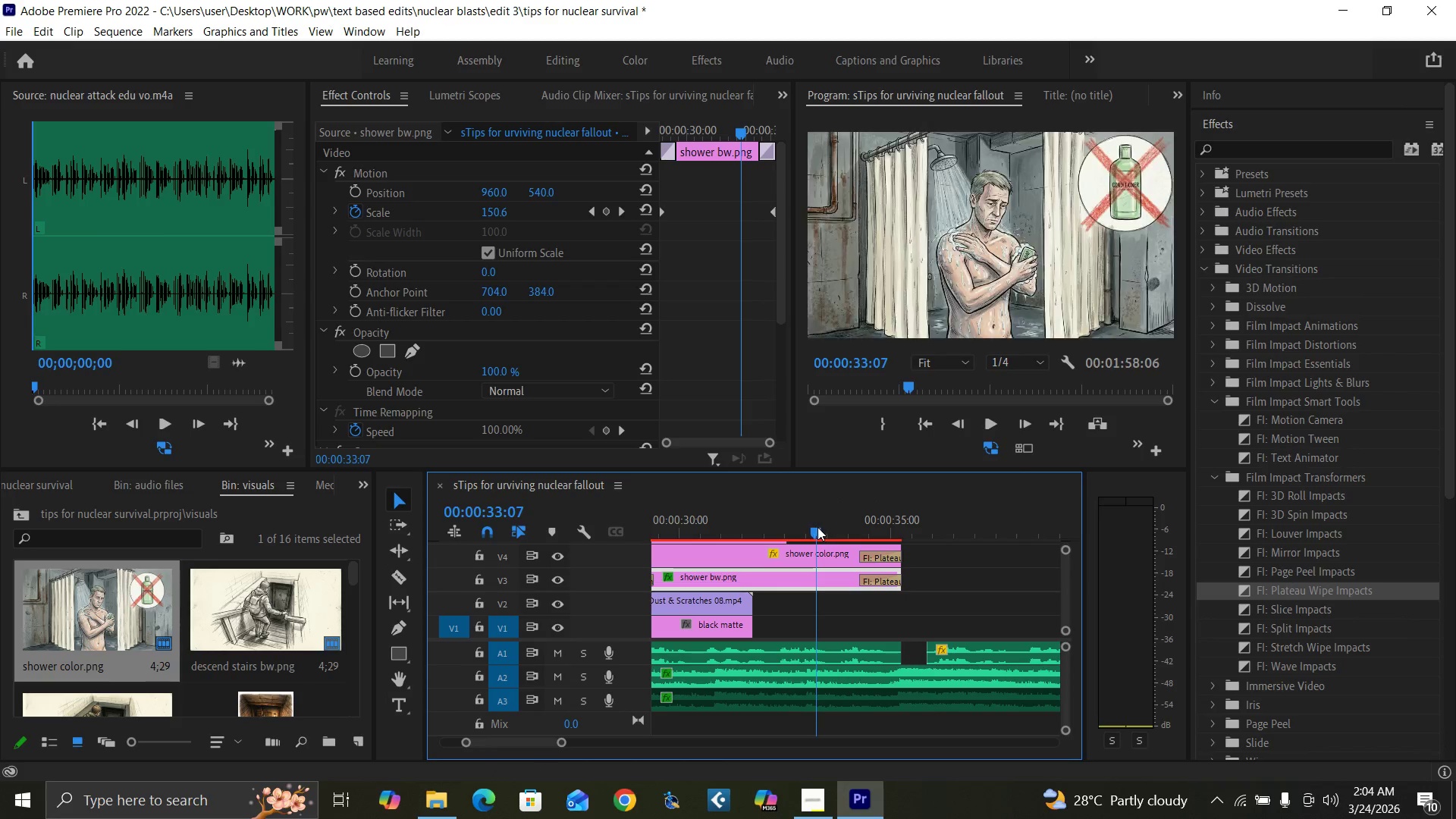 
key(Space)
 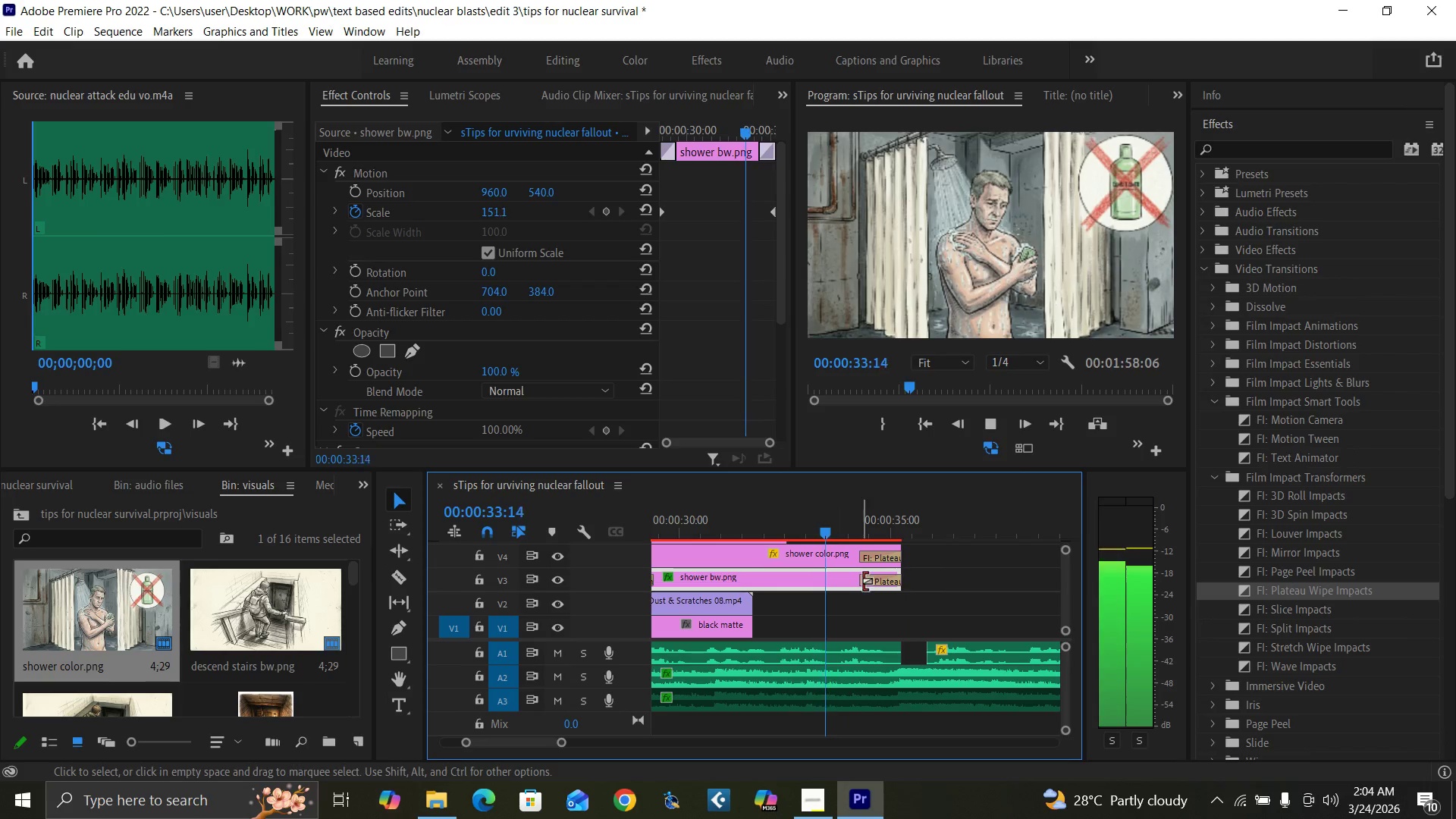 
mouse_move([850, 582])
 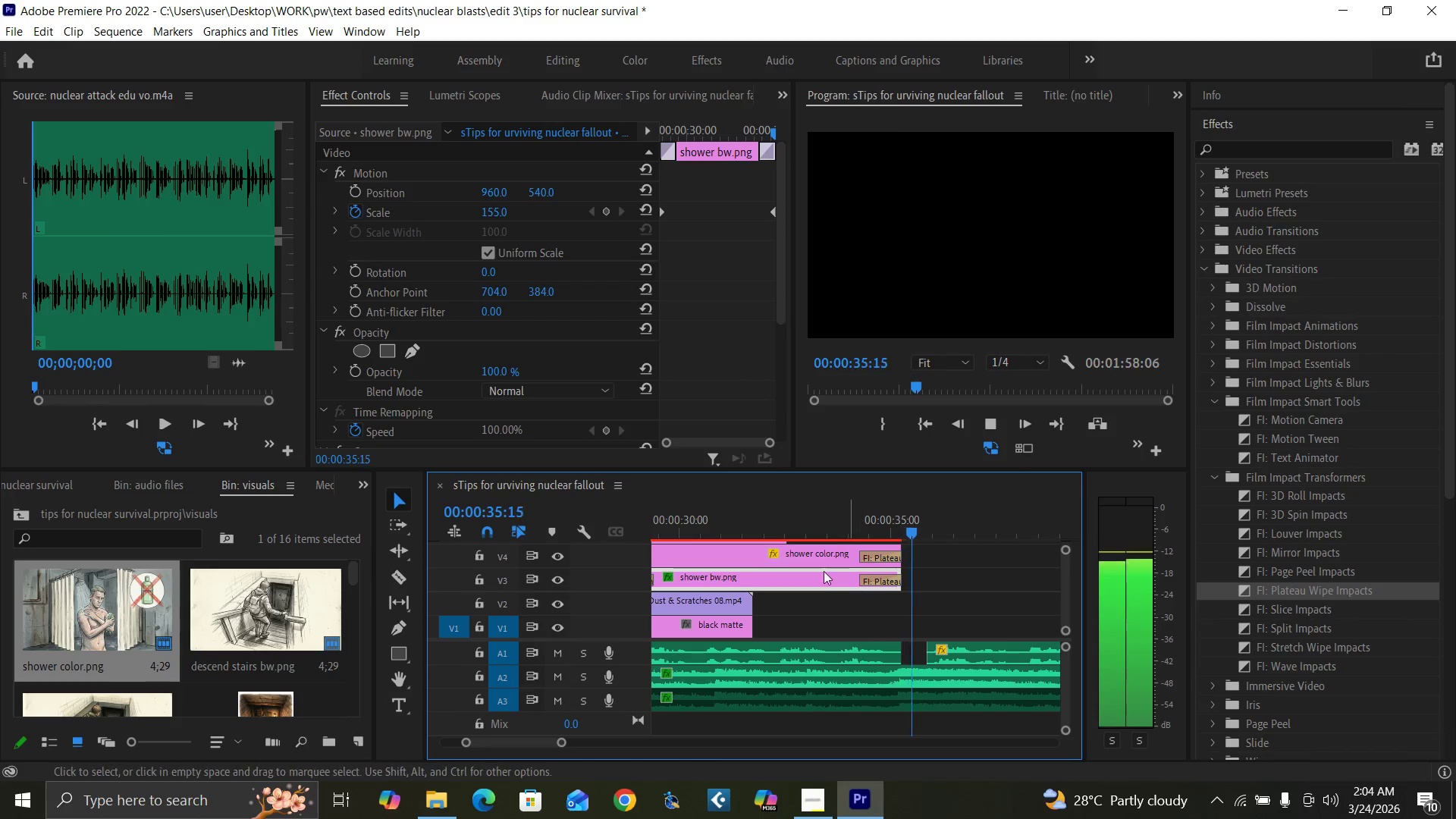 
key(Space)
 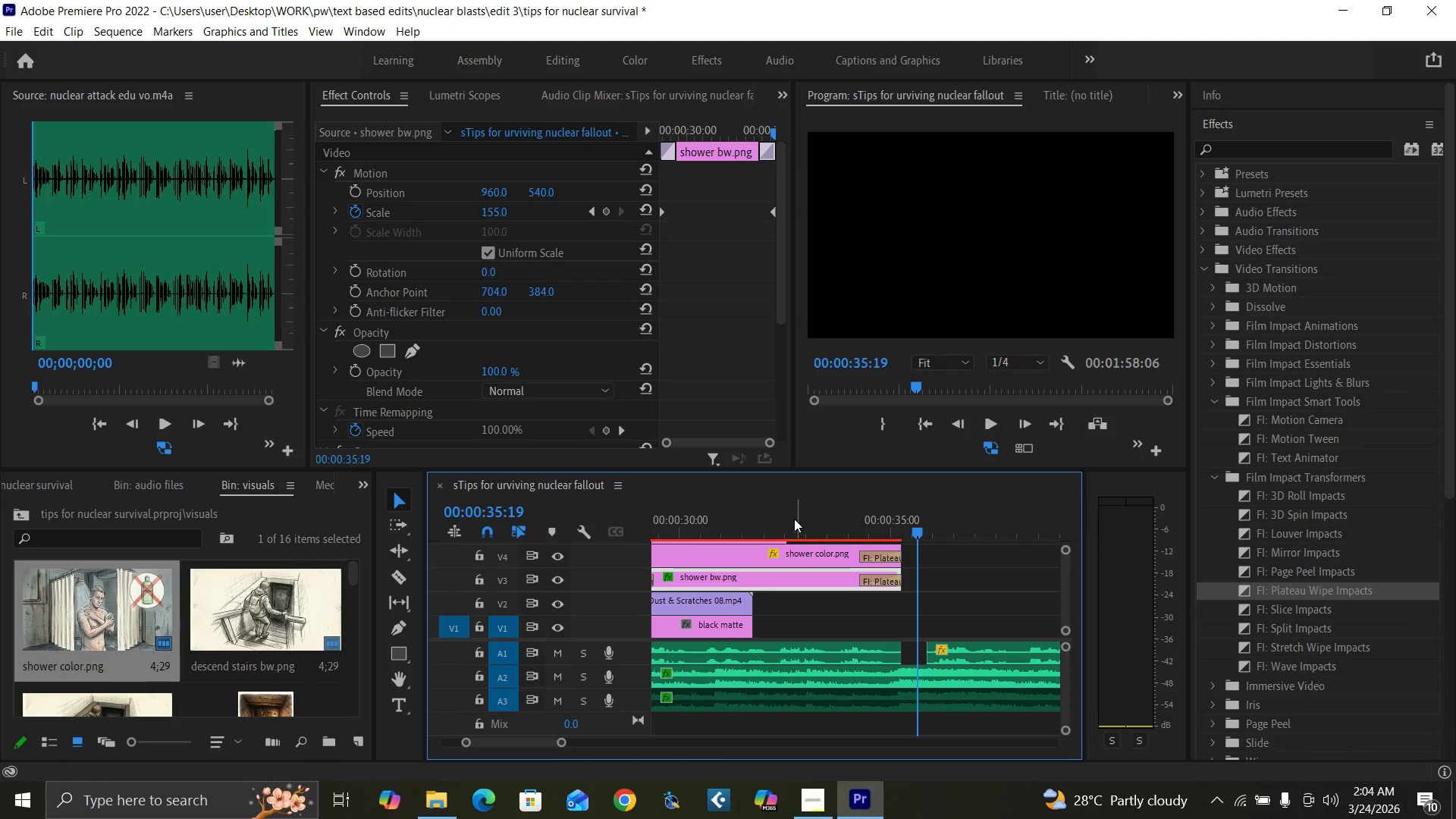 
left_click([783, 519])
 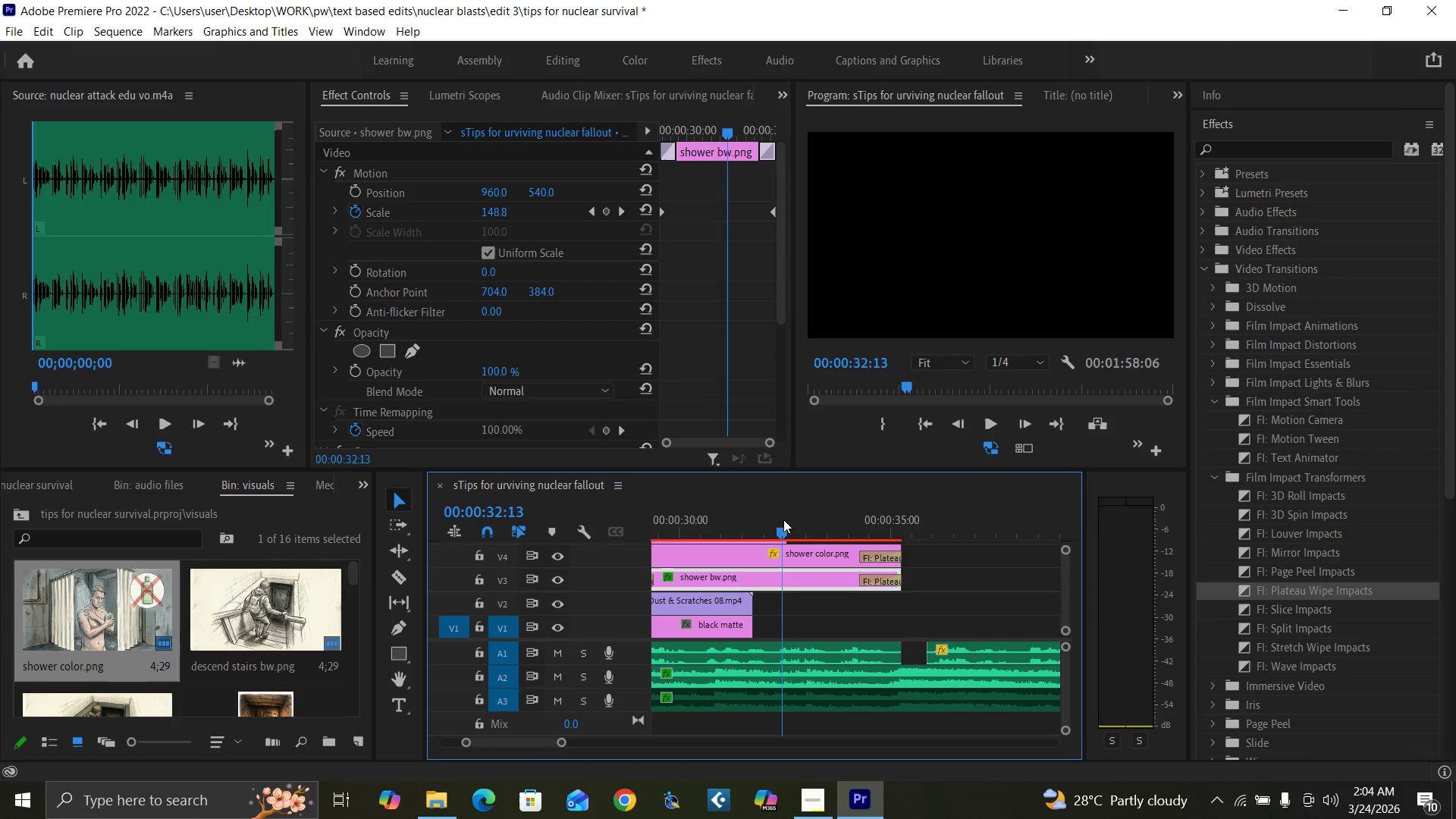 
key(Space)
 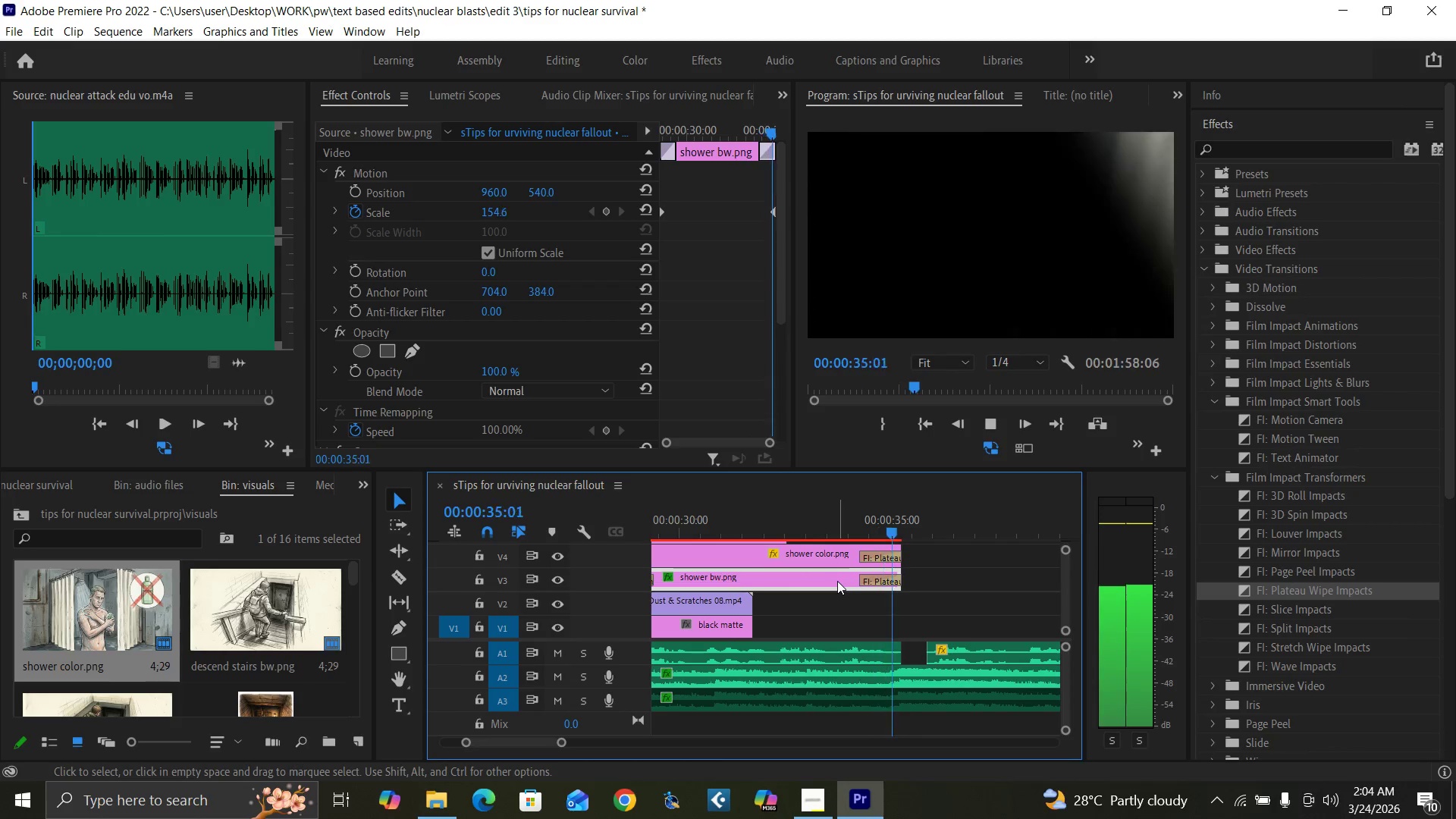 
key(Space)
 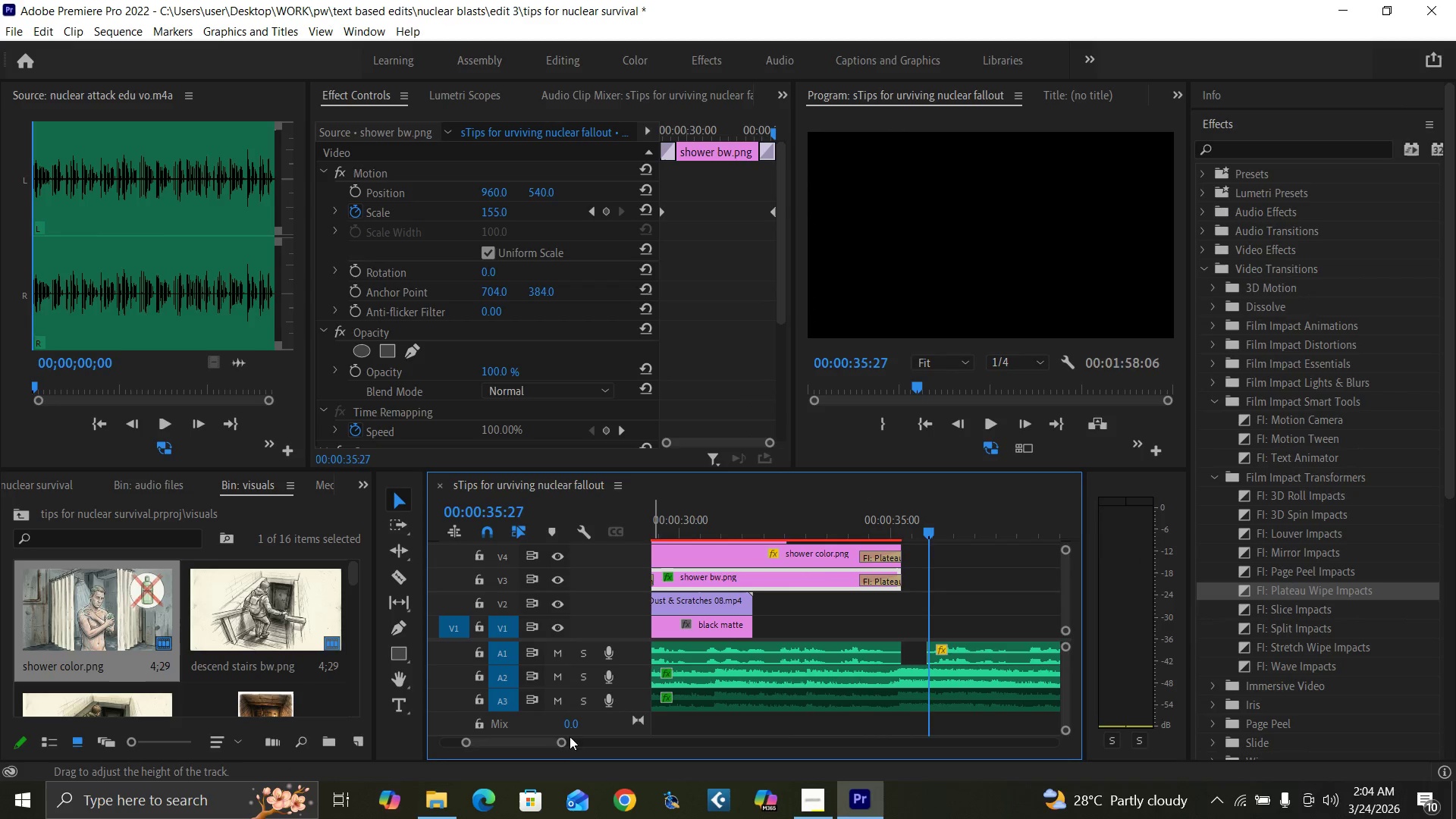 
left_click_drag(start_coordinate=[562, 740], to_coordinate=[589, 756])
 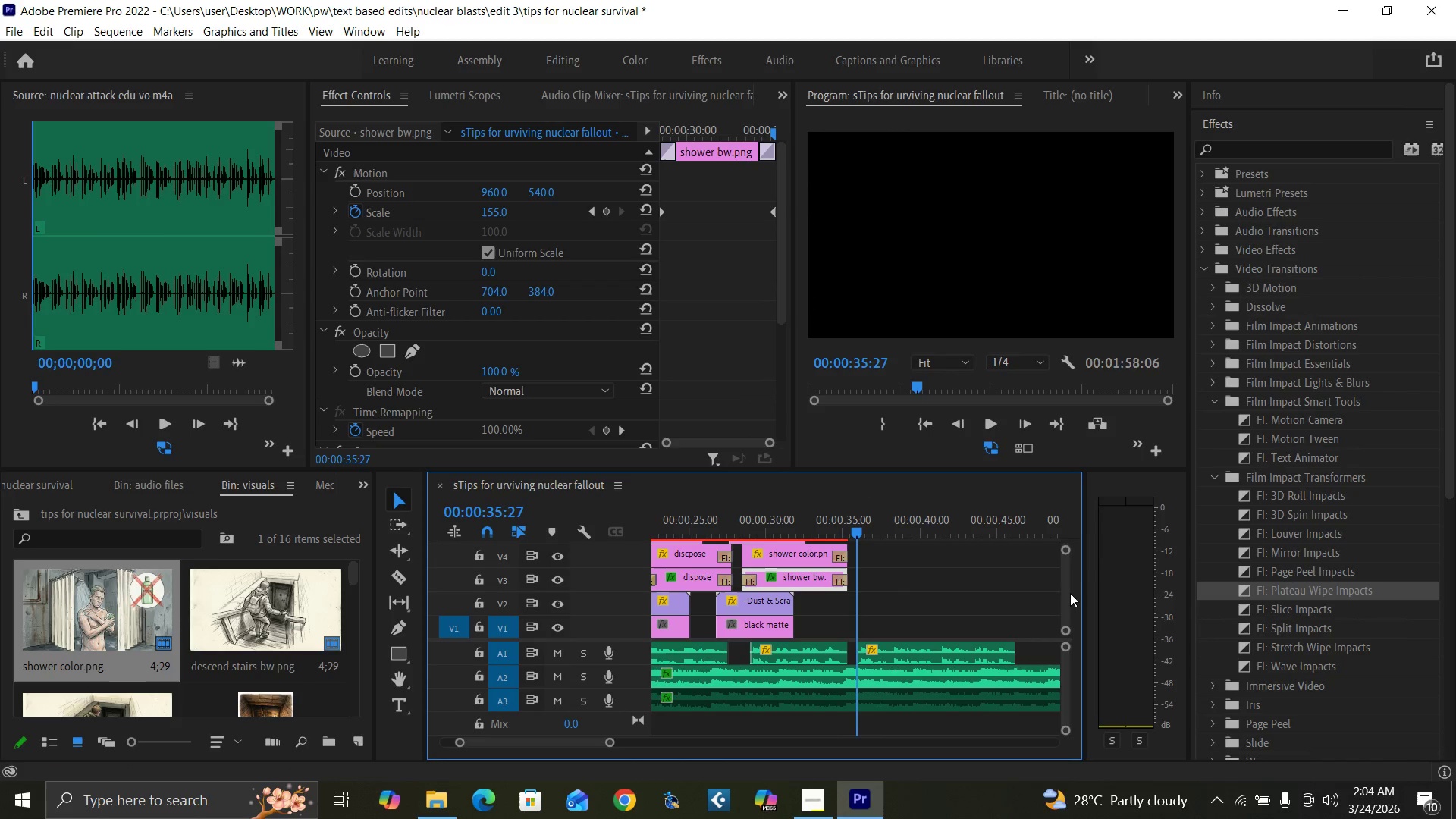 
left_click_drag(start_coordinate=[1068, 585], to_coordinate=[1067, 597])
 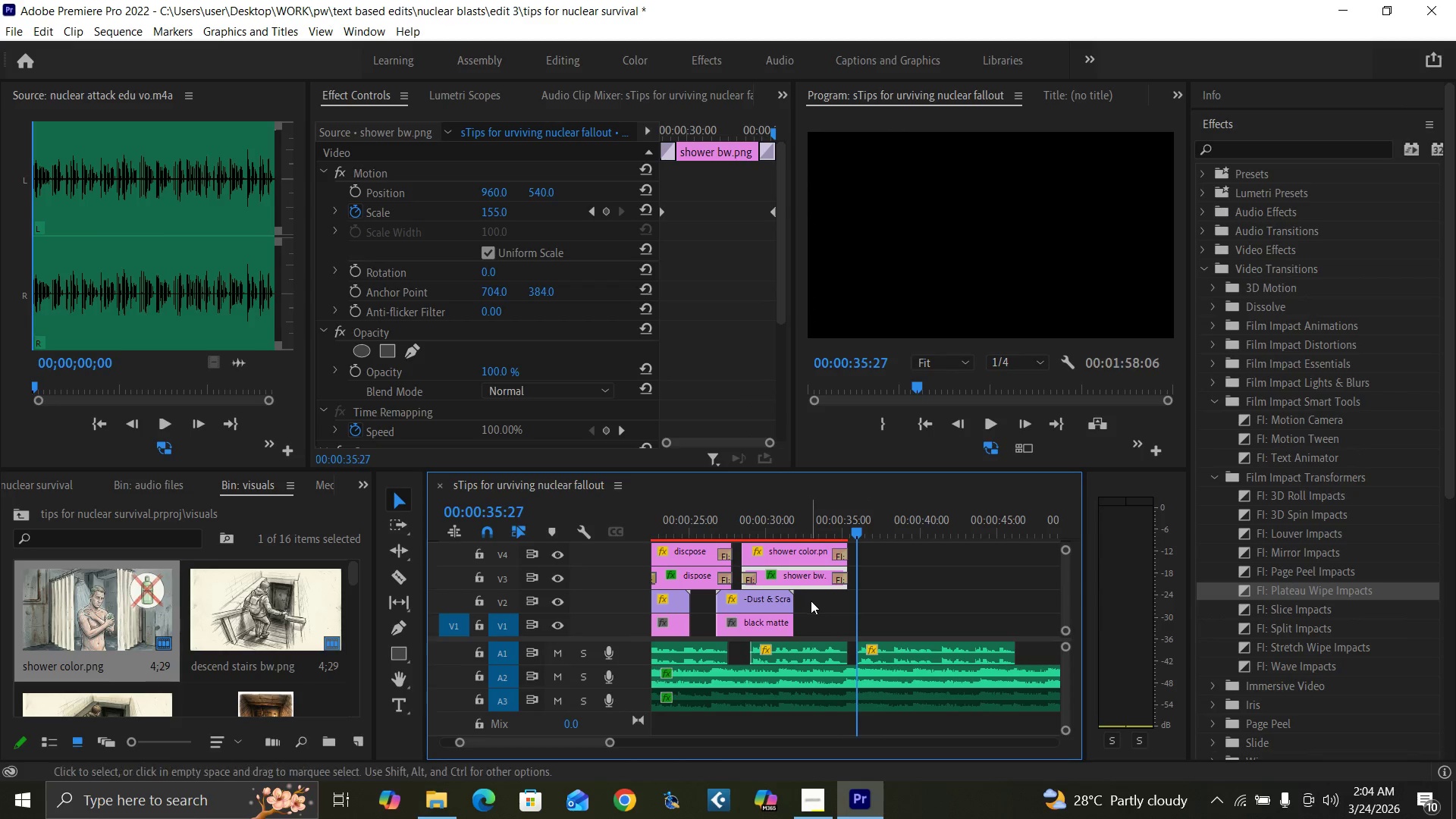 
left_click_drag(start_coordinate=[814, 603], to_coordinate=[771, 623])
 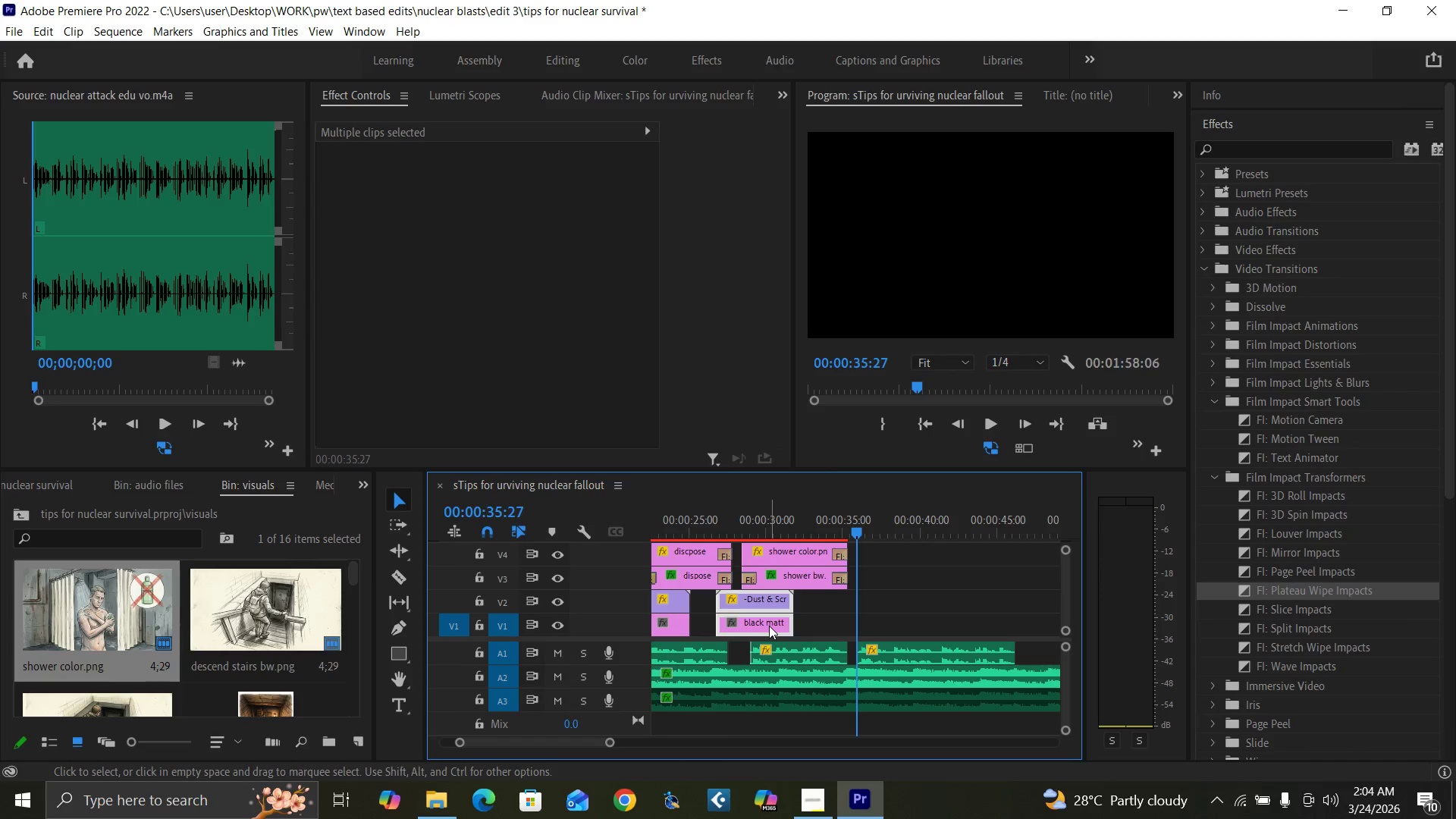 
hold_key(key=AltLeft, duration=1.51)
left_click_drag(start_coordinate=[769, 626], to_coordinate=[876, 627])
 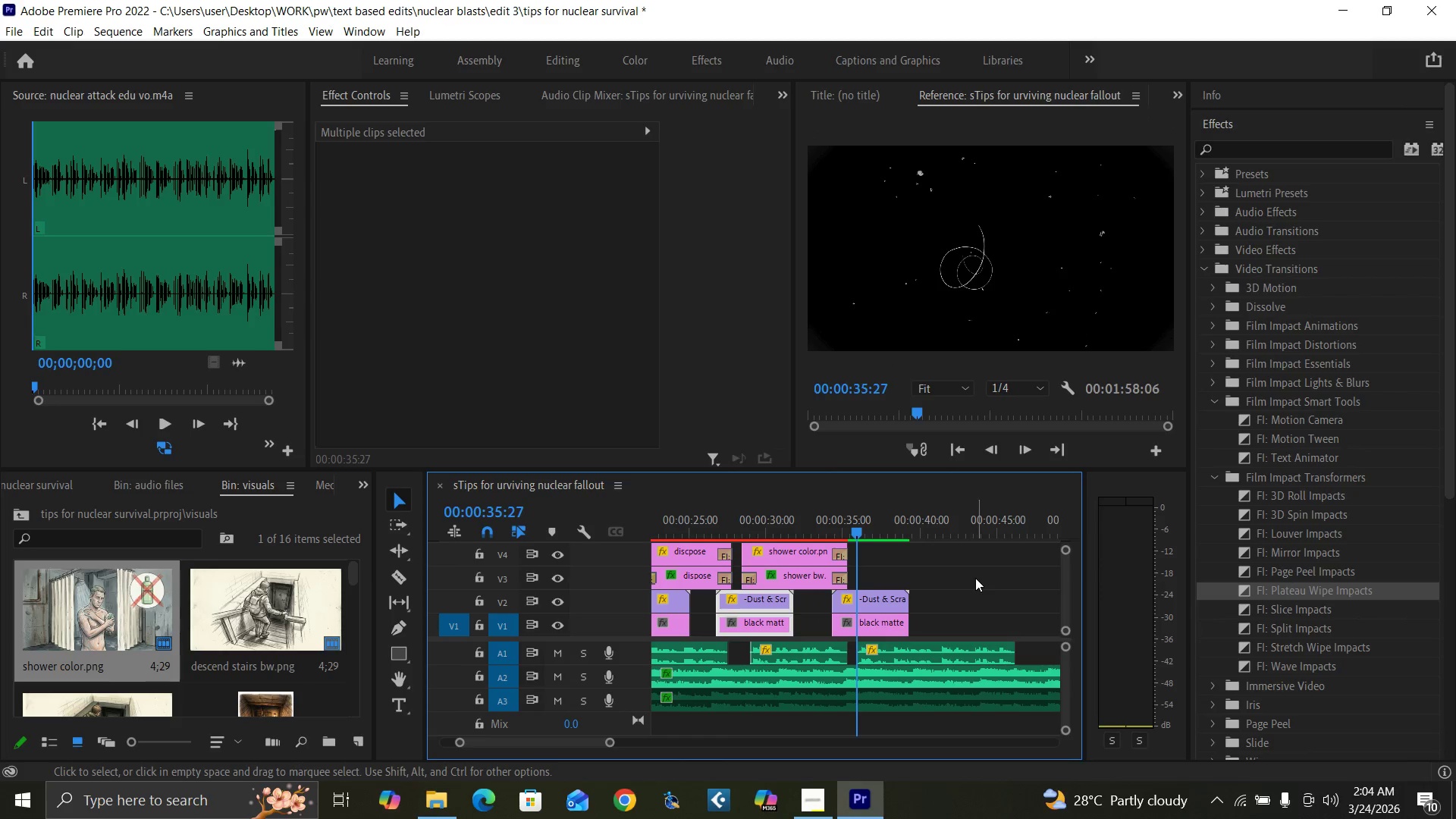 
hold_key(key=AltLeft, duration=0.61)
 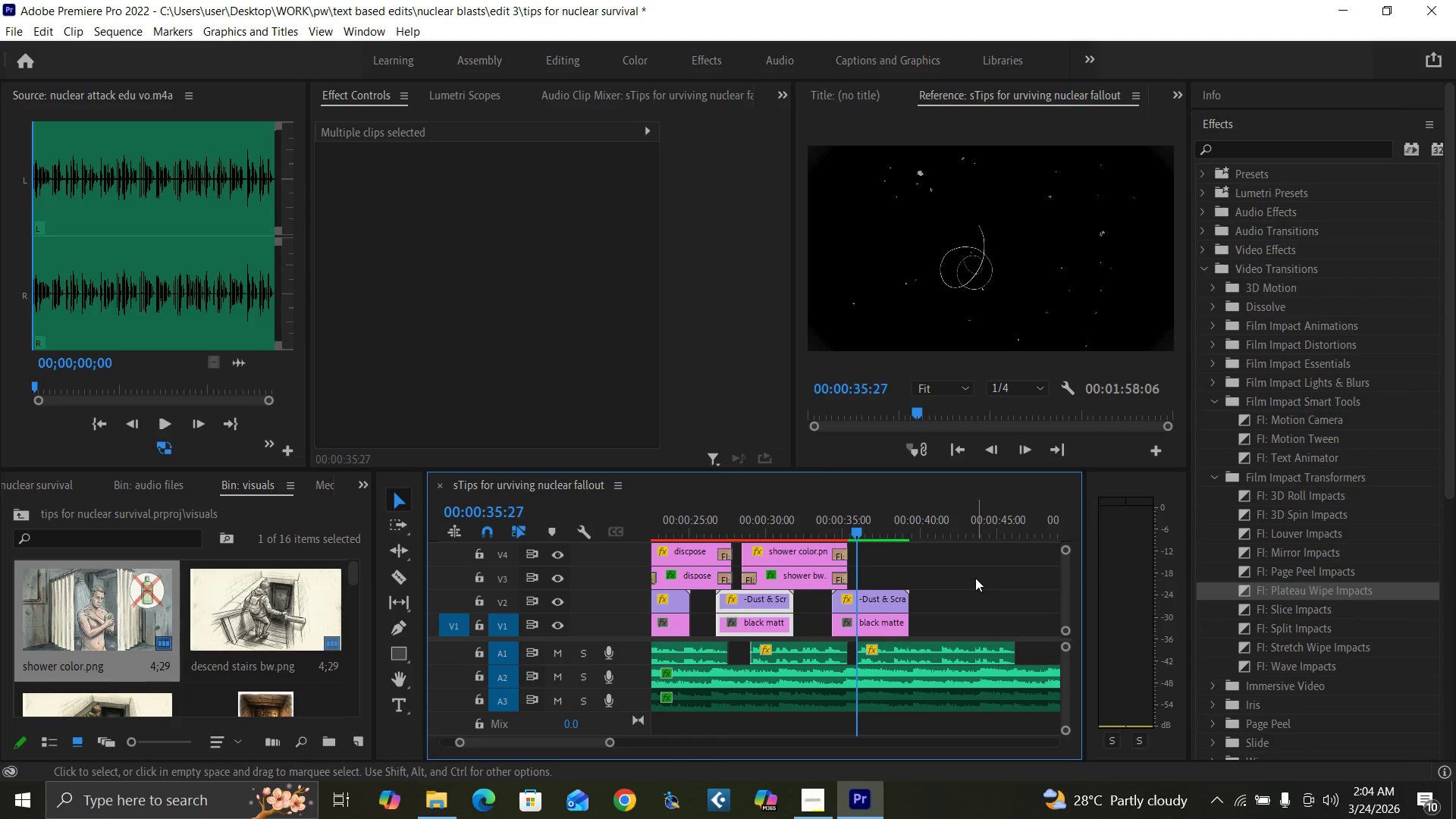 
key(Control+S)
 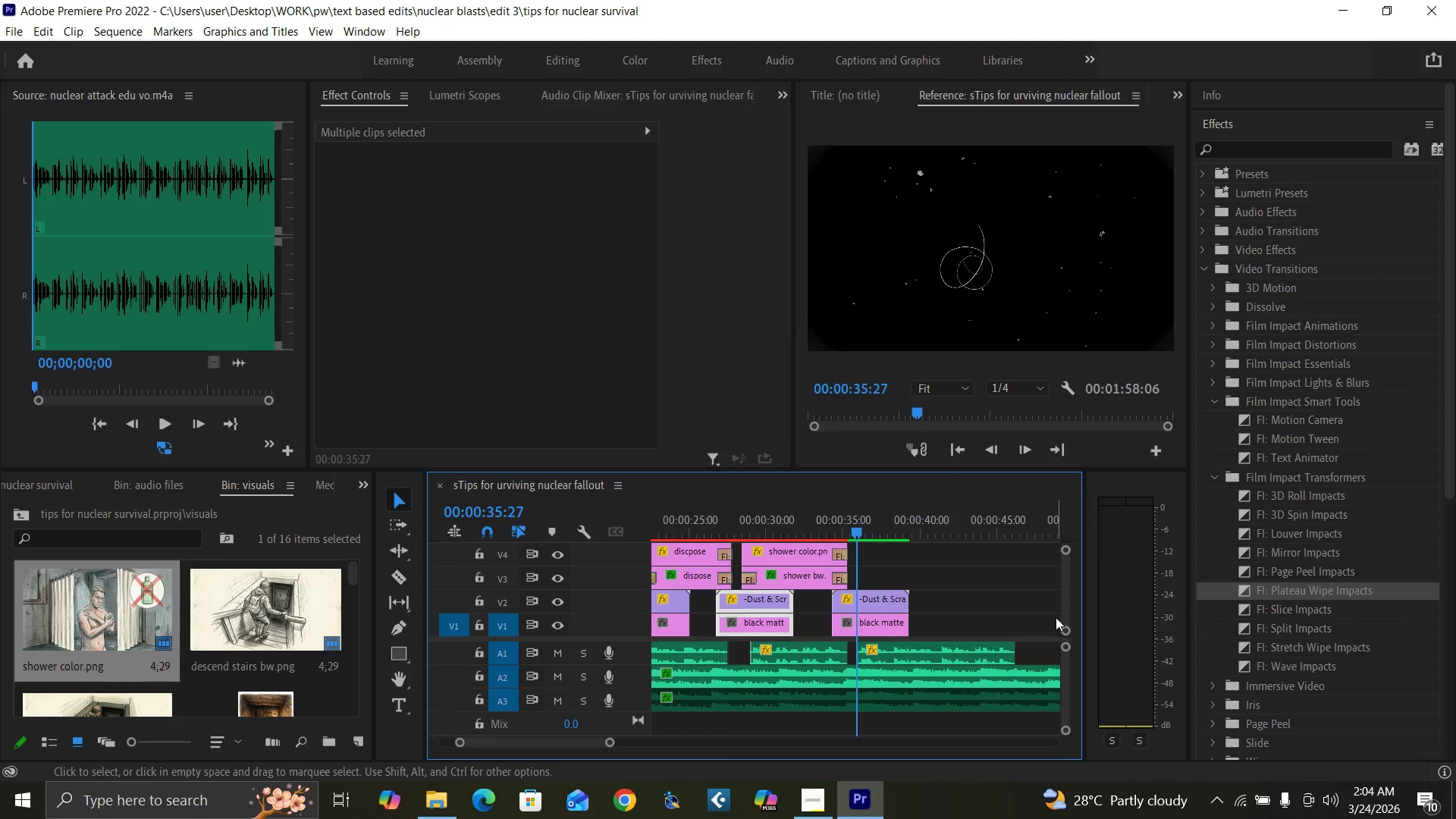 
left_click_drag(start_coordinate=[1063, 610], to_coordinate=[1061, 601])
 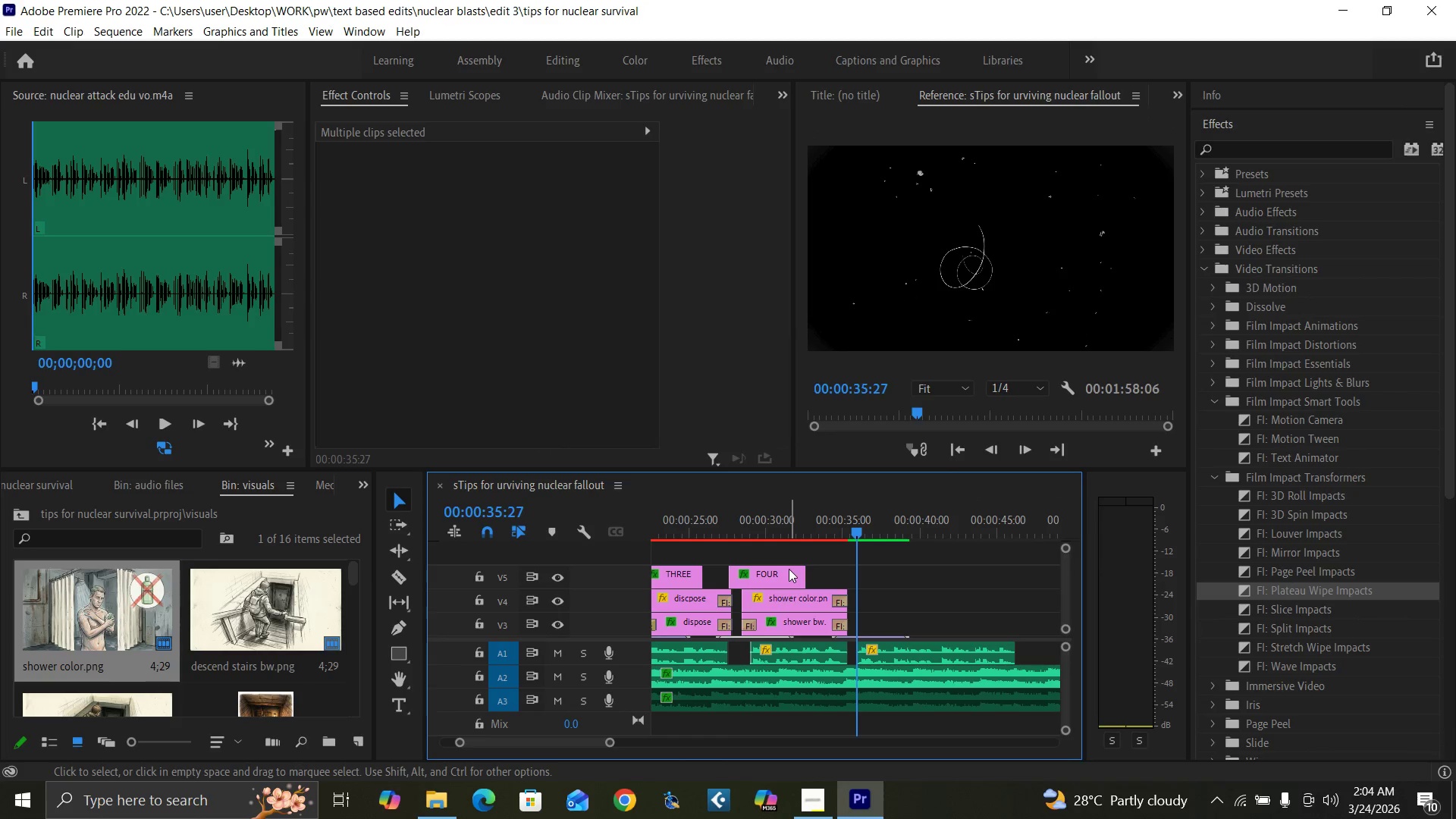 
left_click([789, 570])
 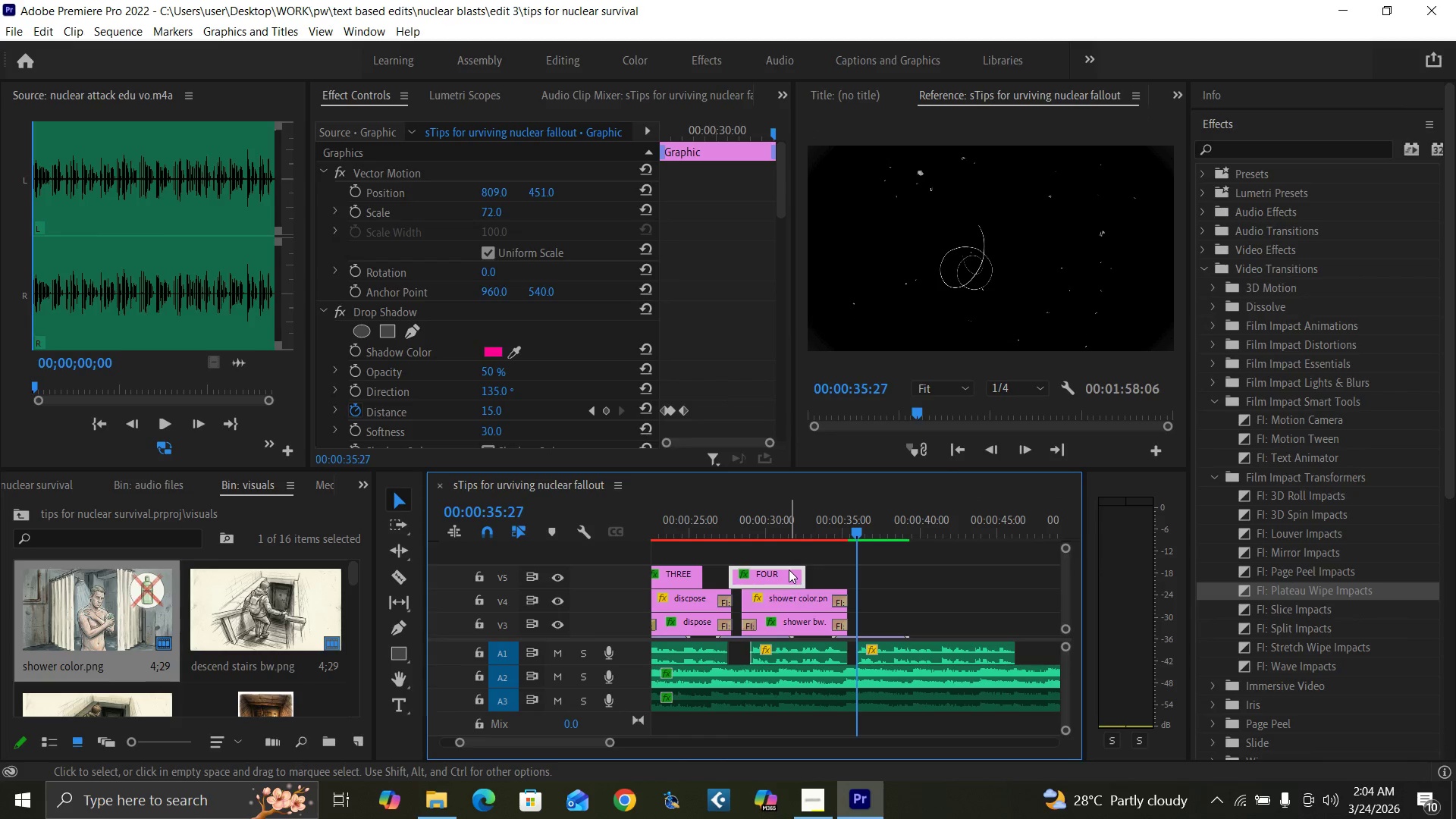 
hold_key(key=AltLeft, duration=1.5)
left_click_drag(start_coordinate=[789, 570], to_coordinate=[899, 569])
 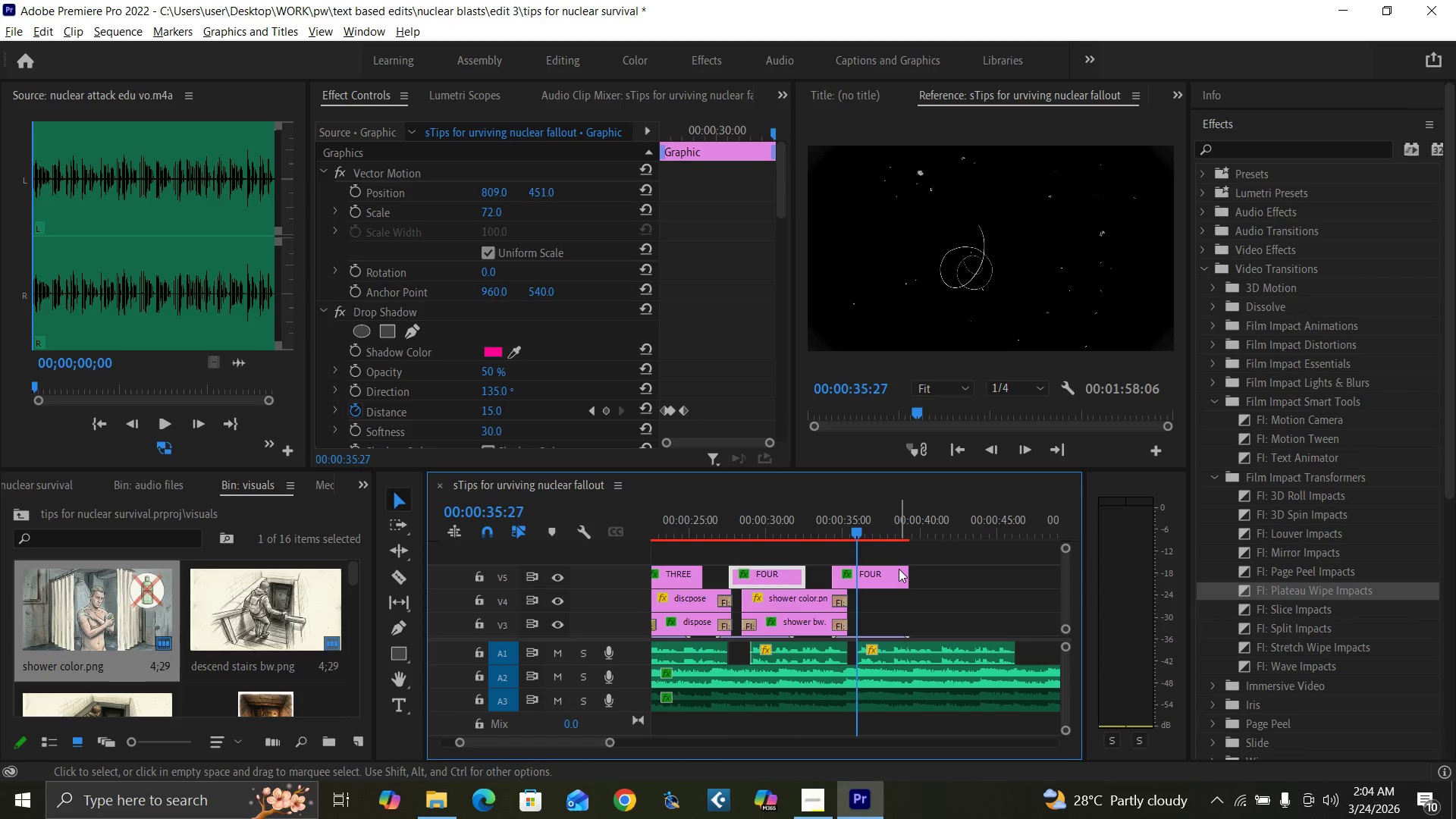 
hold_key(key=AltLeft, duration=1.5)
 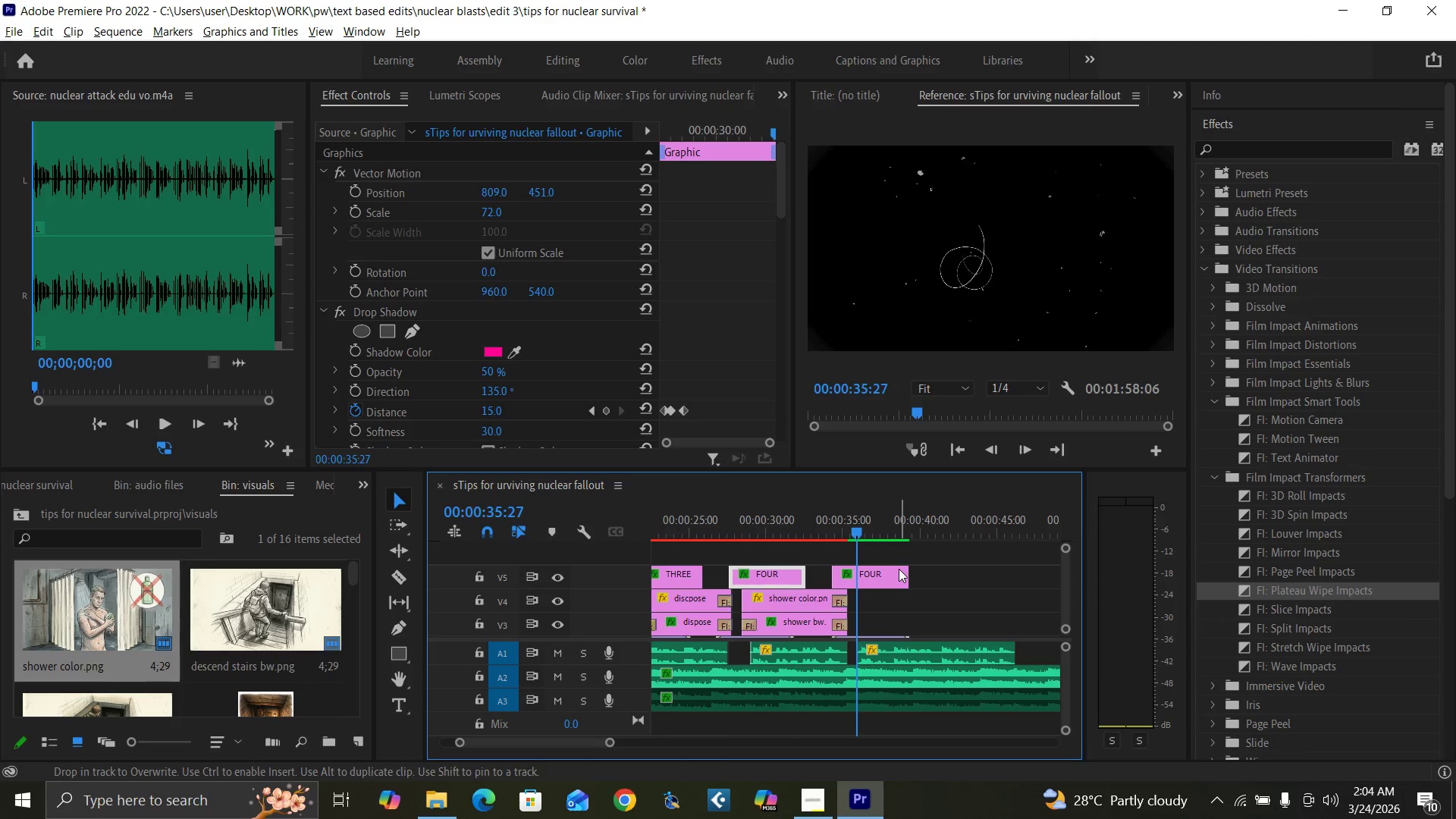 
hold_key(key=AltLeft, duration=1.51)
left_click([899, 569])
 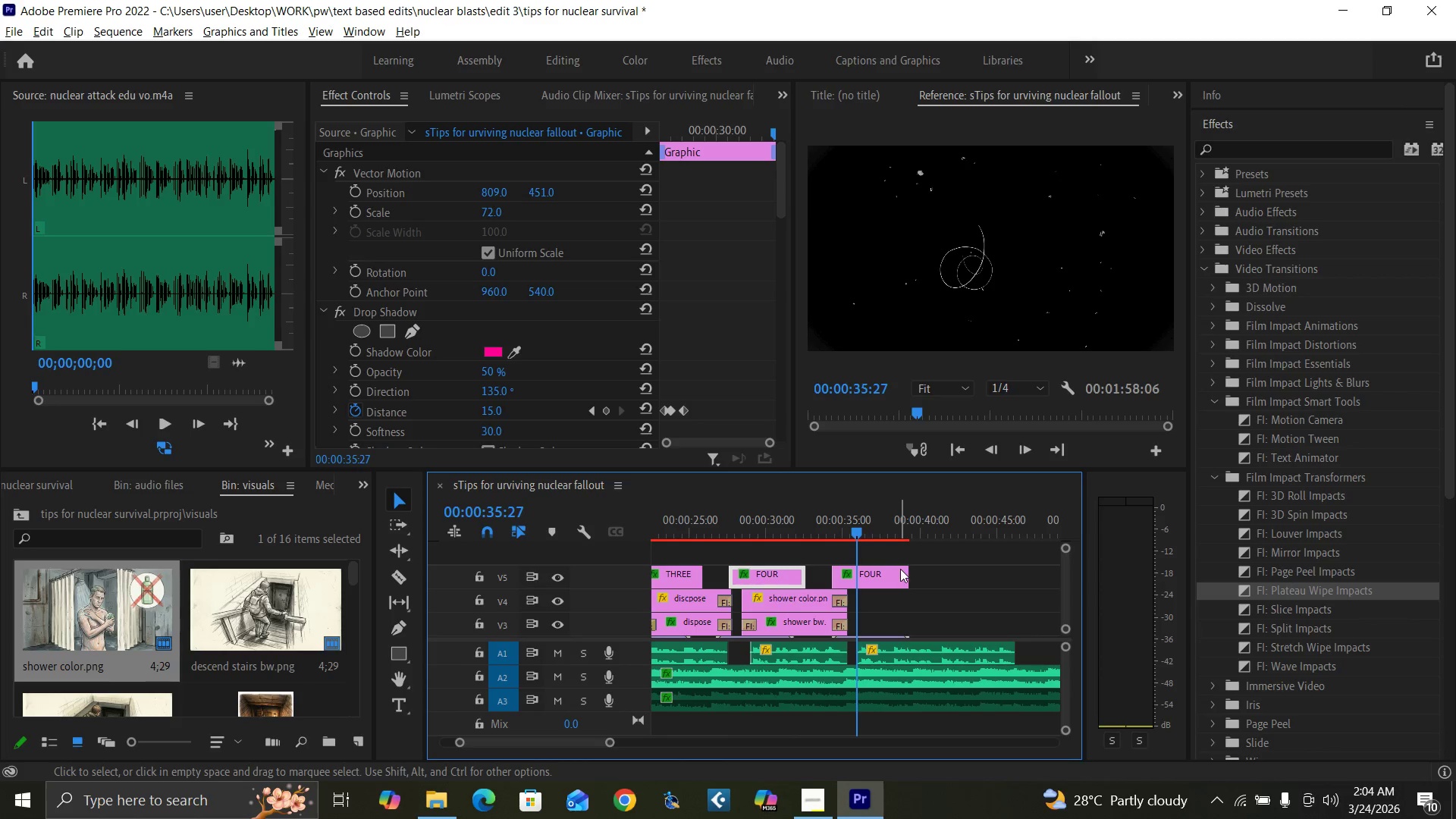 
hold_key(key=AltLeft, duration=0.39)
 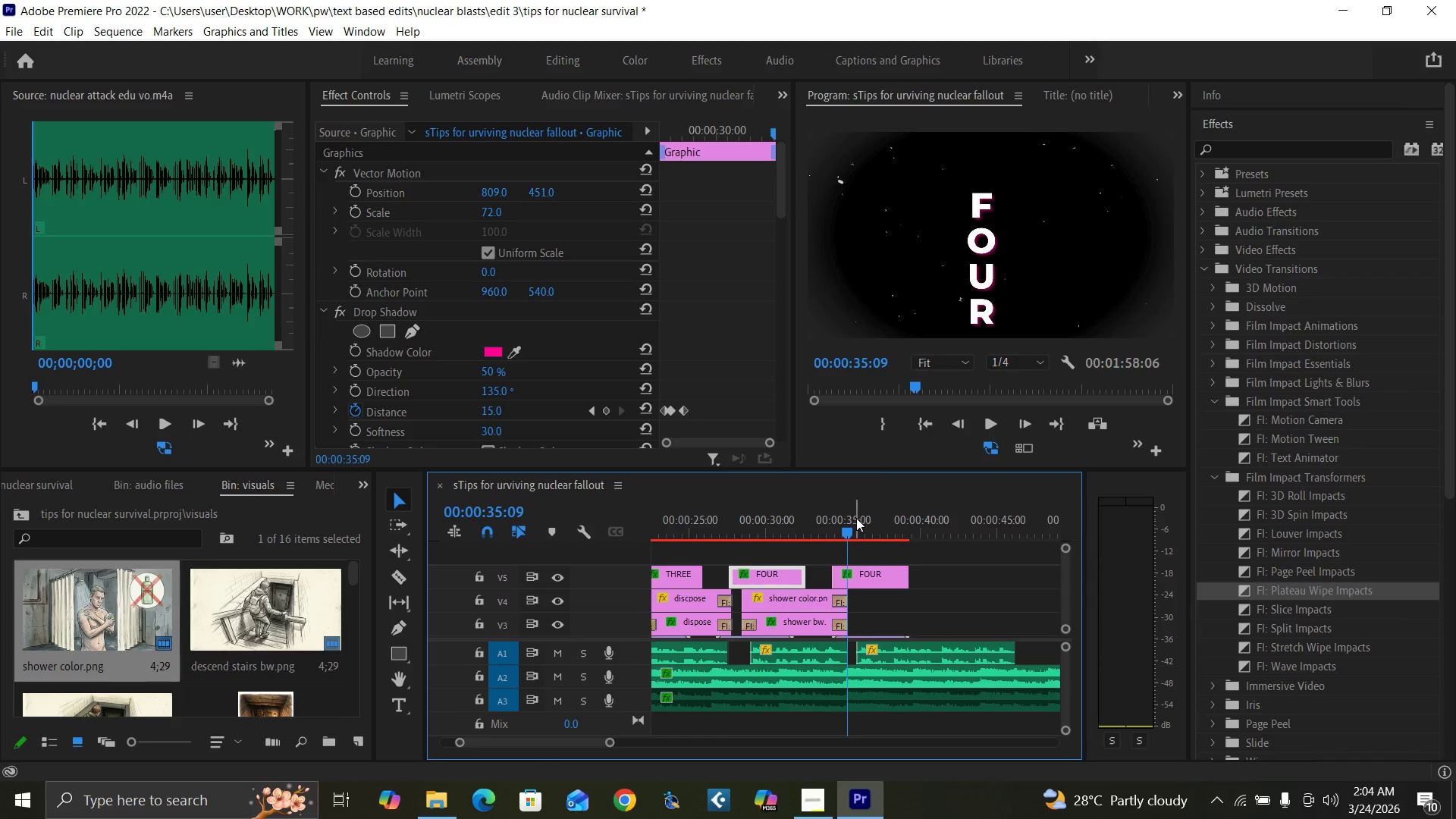 
key(Equal)
 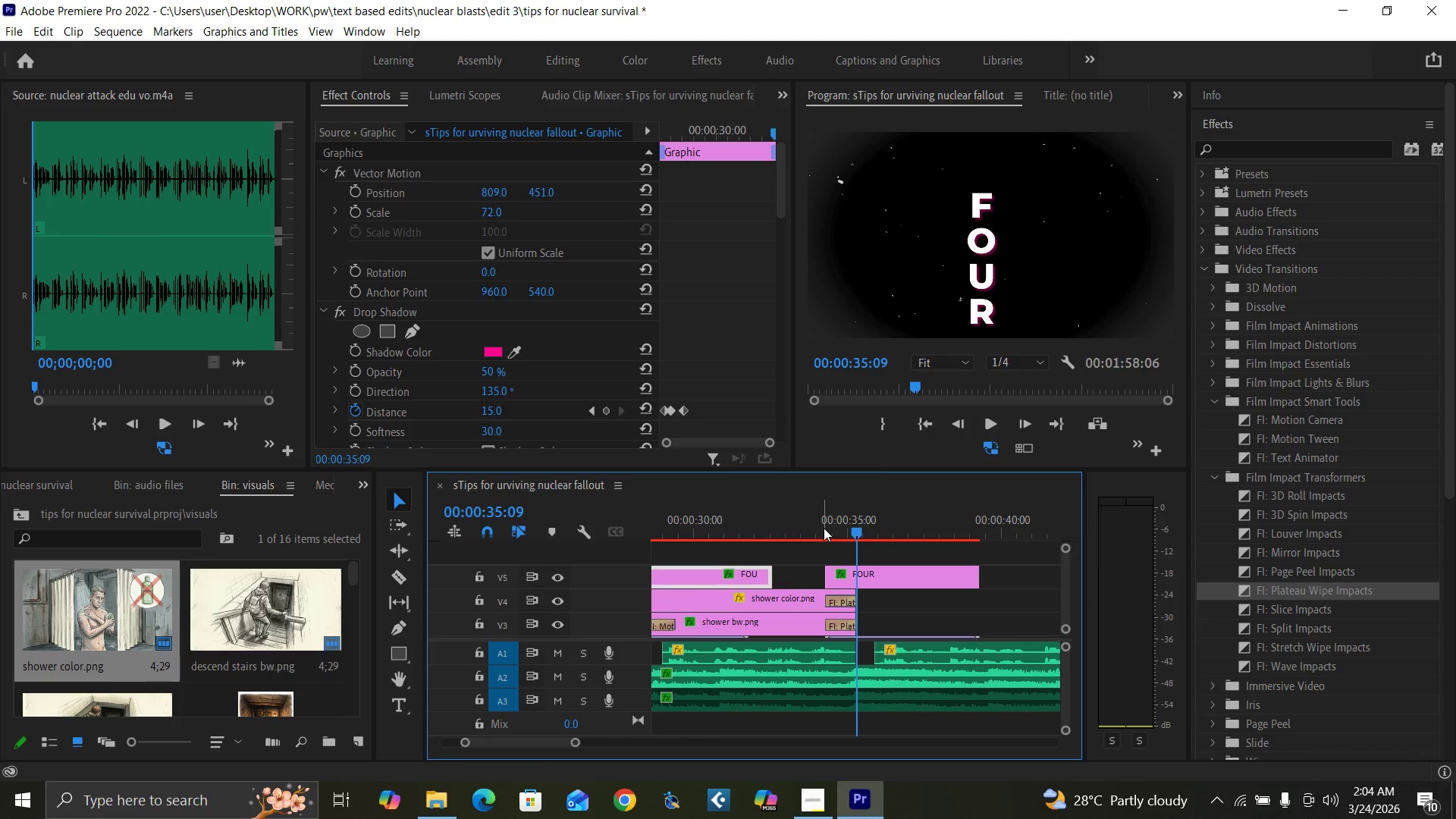 
key(Equal)
 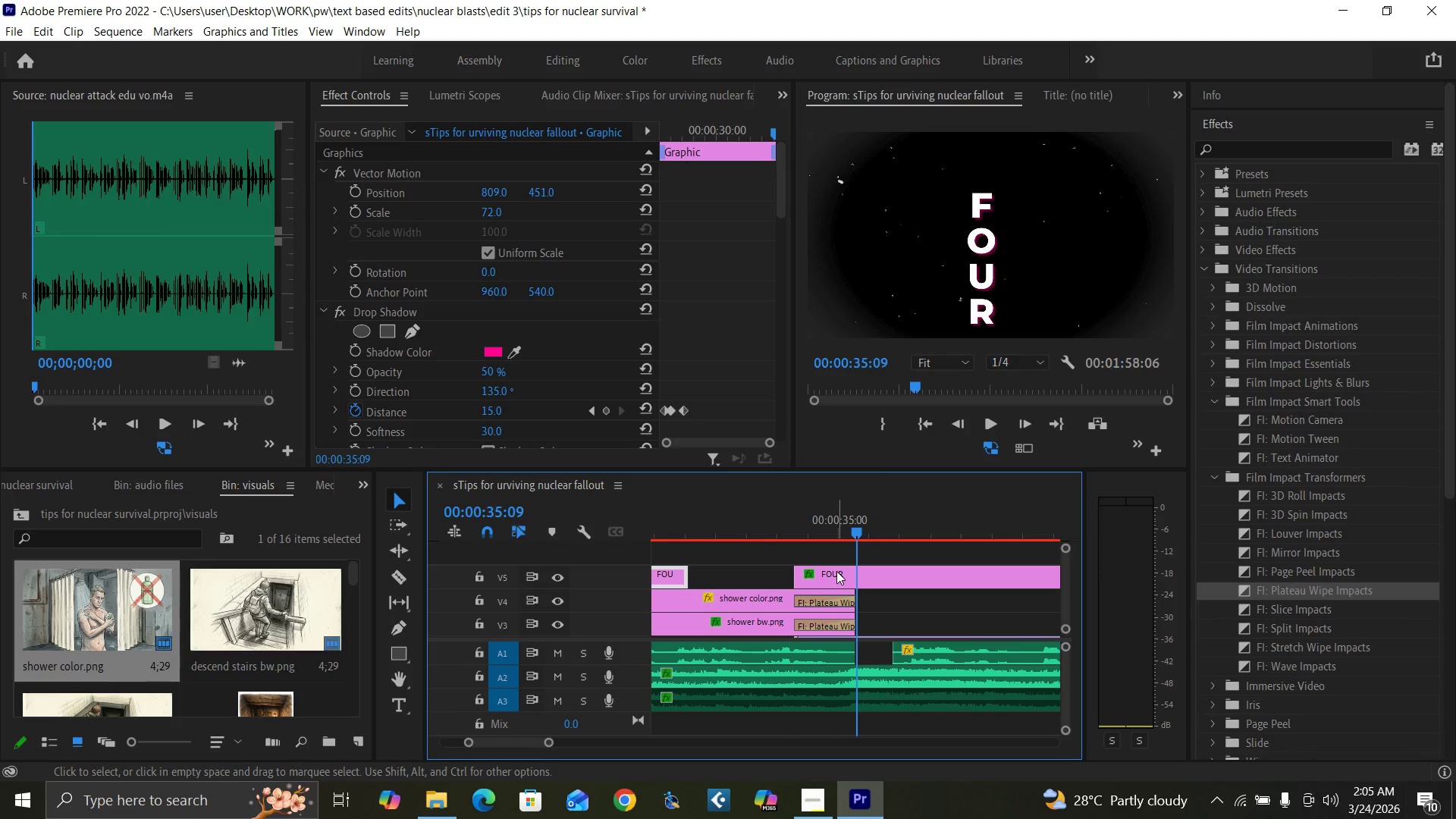 
left_click_drag(start_coordinate=[840, 571], to_coordinate=[895, 570])
 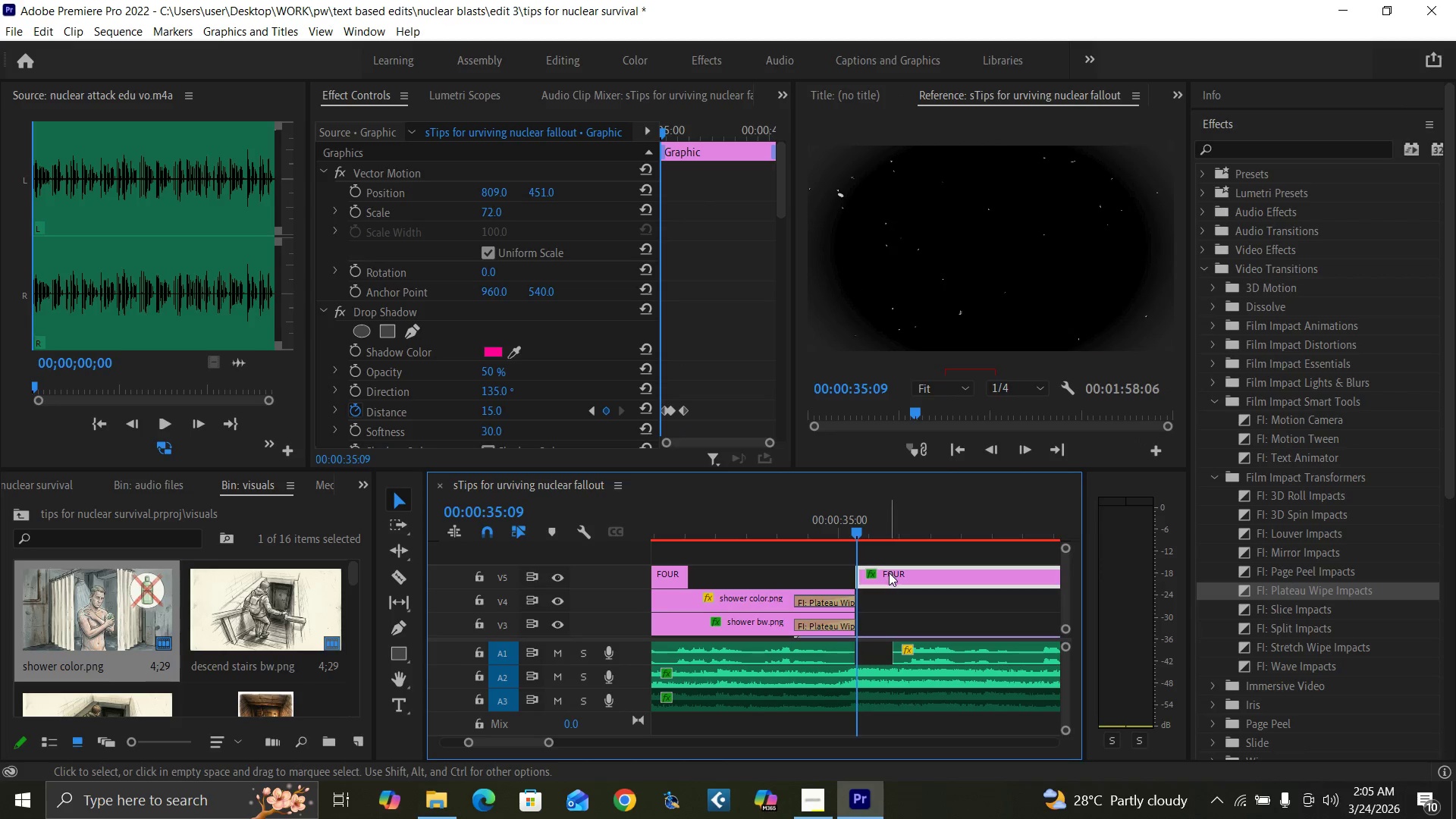 
key(ArrowLeft)
 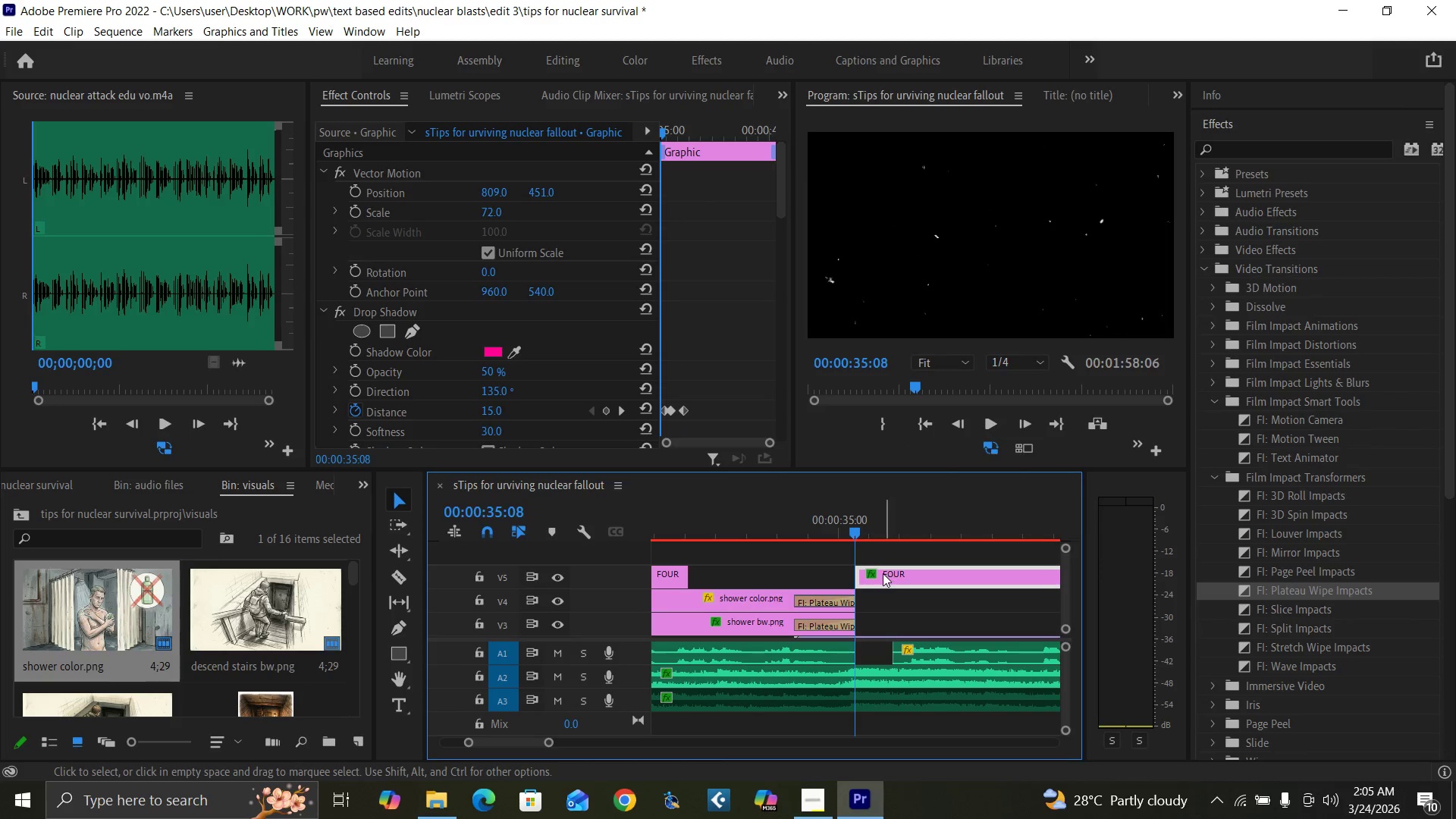 
key(ArrowLeft)
 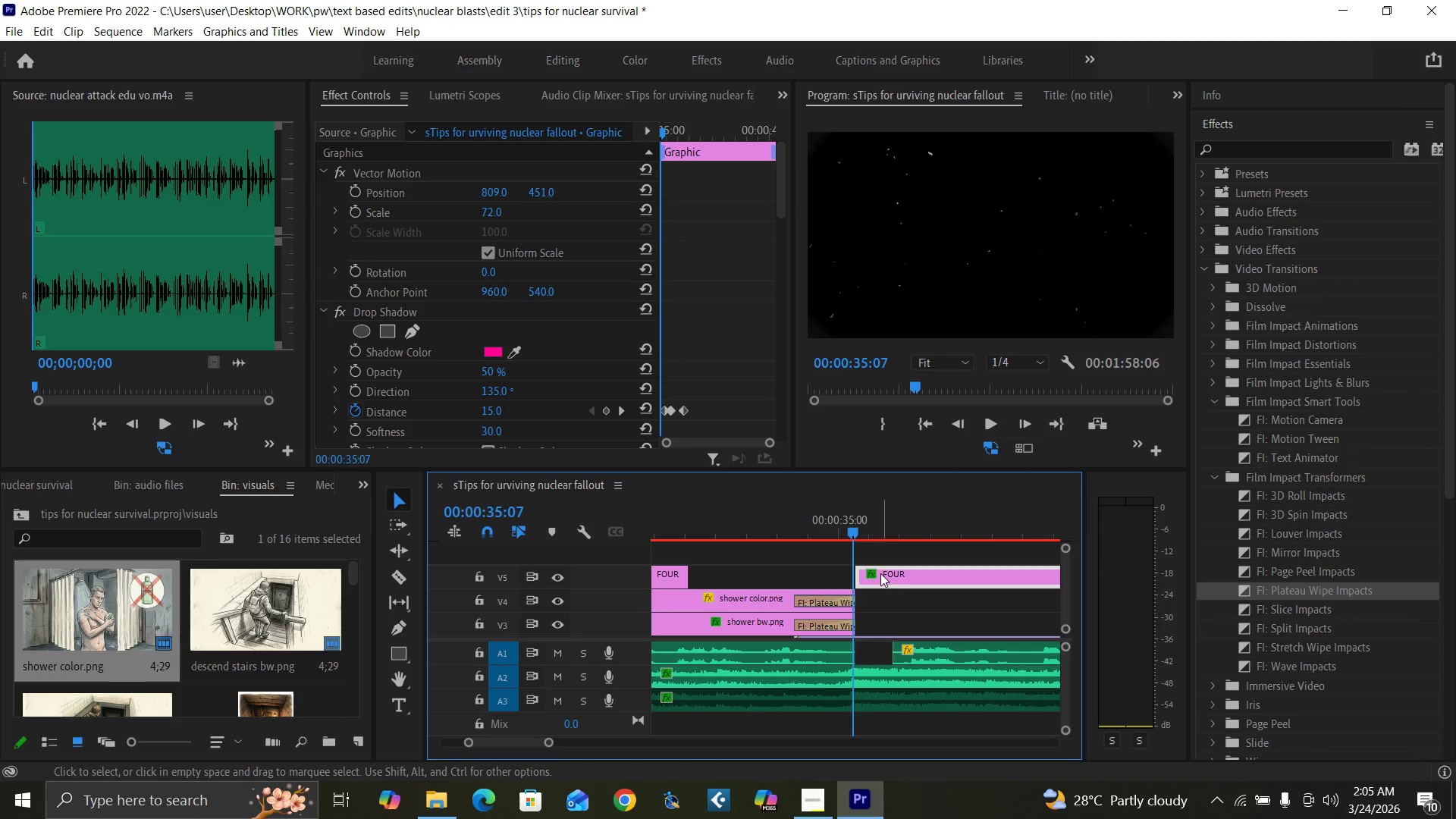 
key(ArrowLeft)
 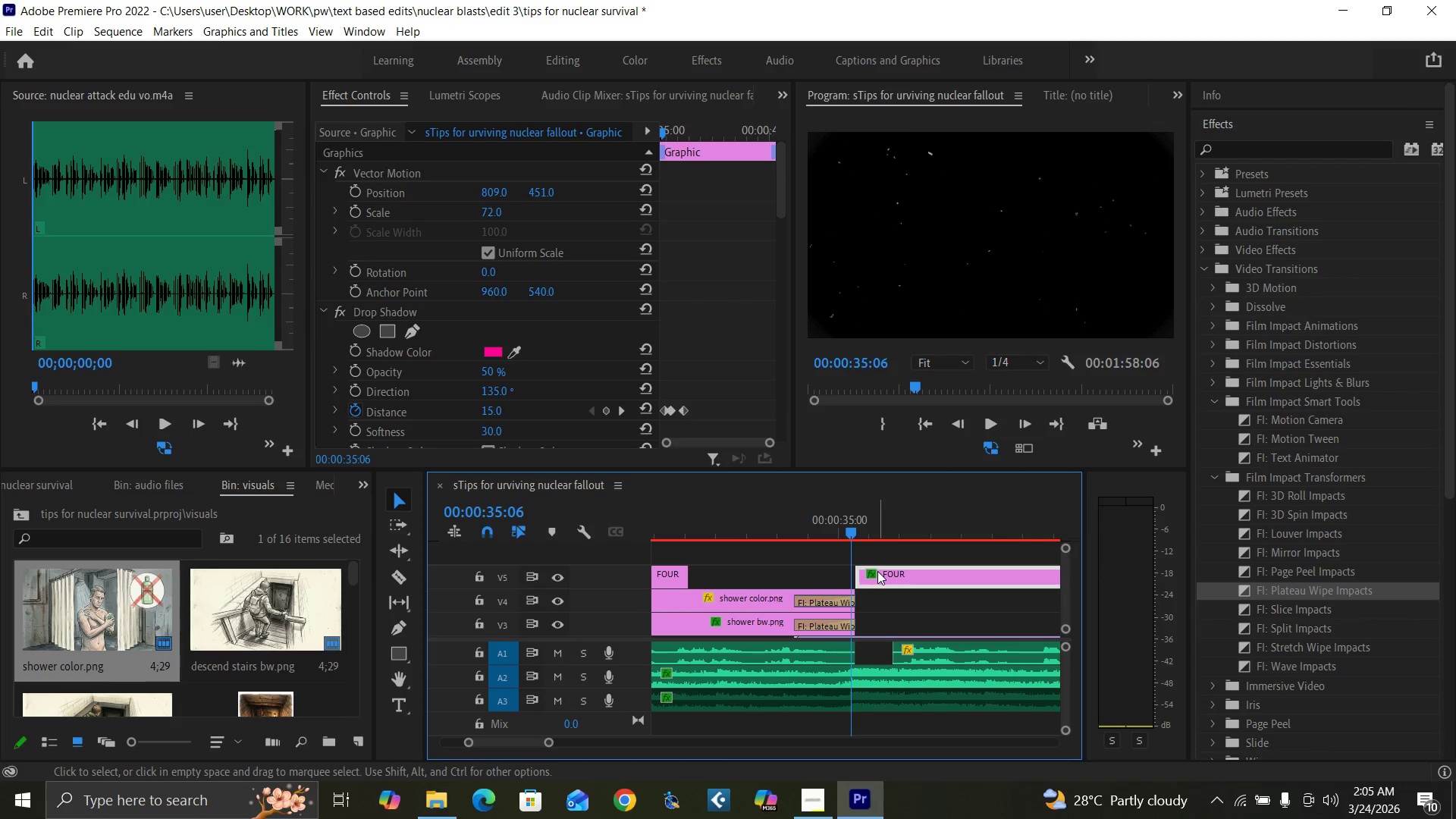 
key(ArrowLeft)
 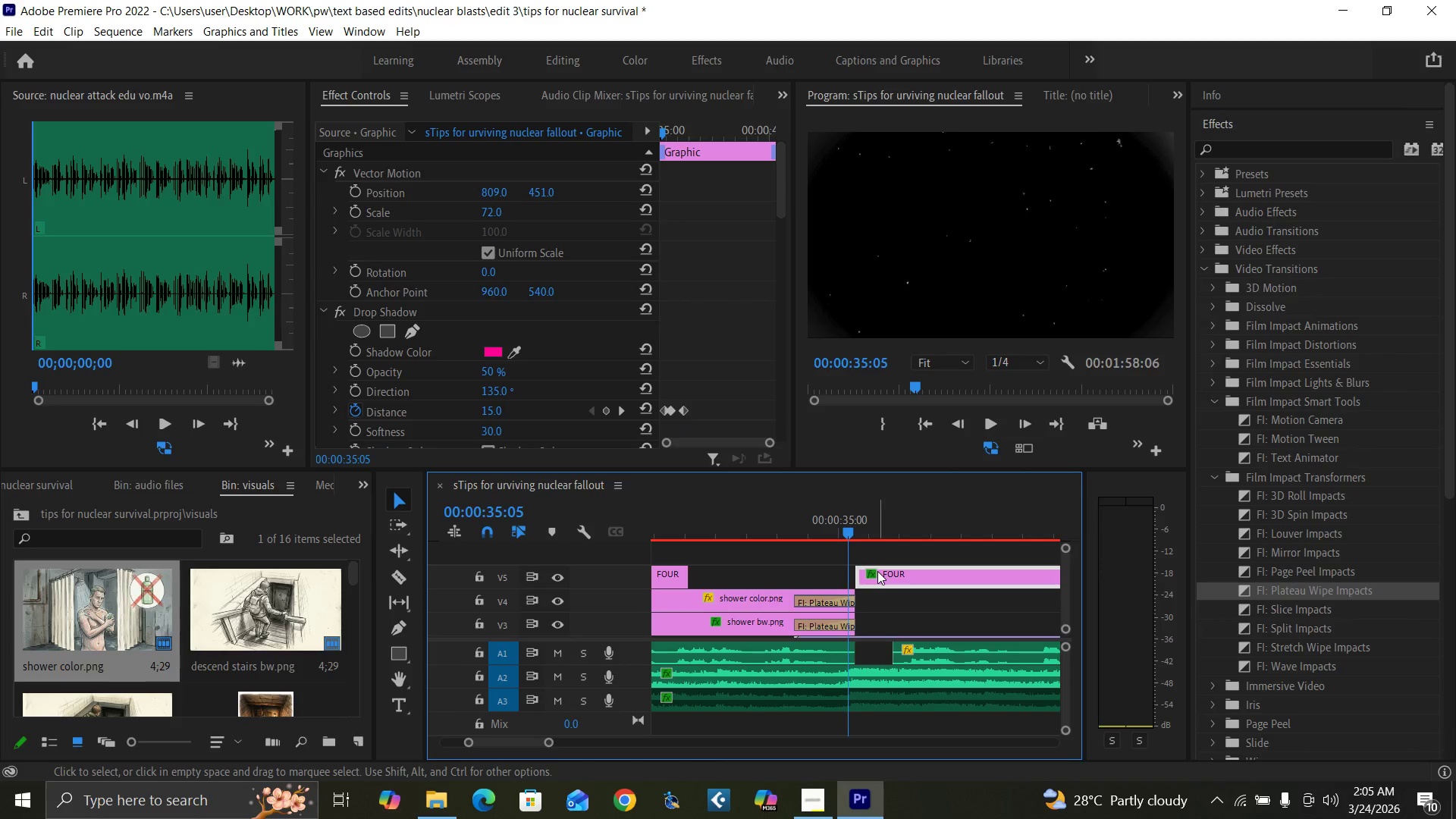 
key(ArrowLeft)
 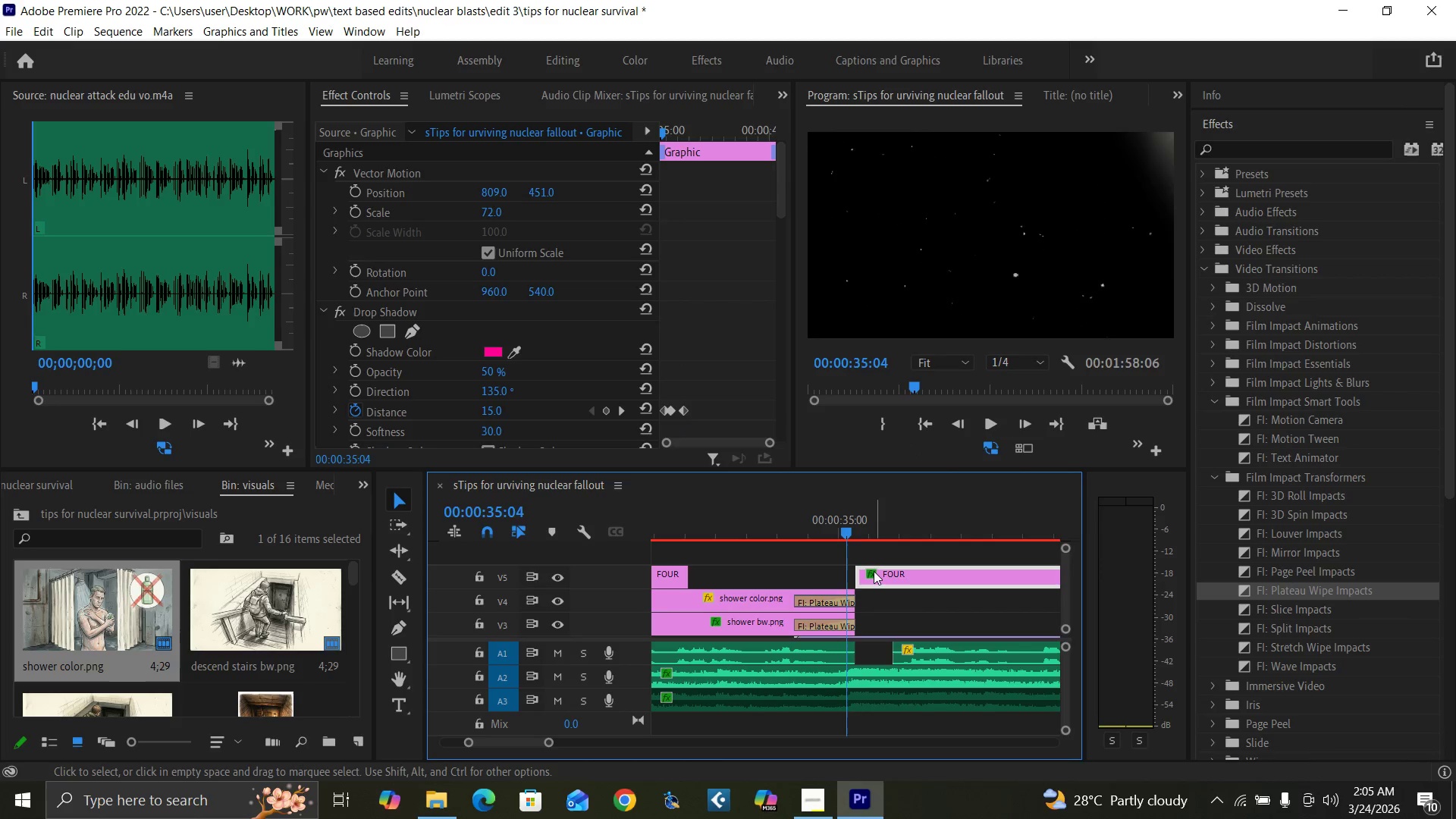 
key(ArrowLeft)
 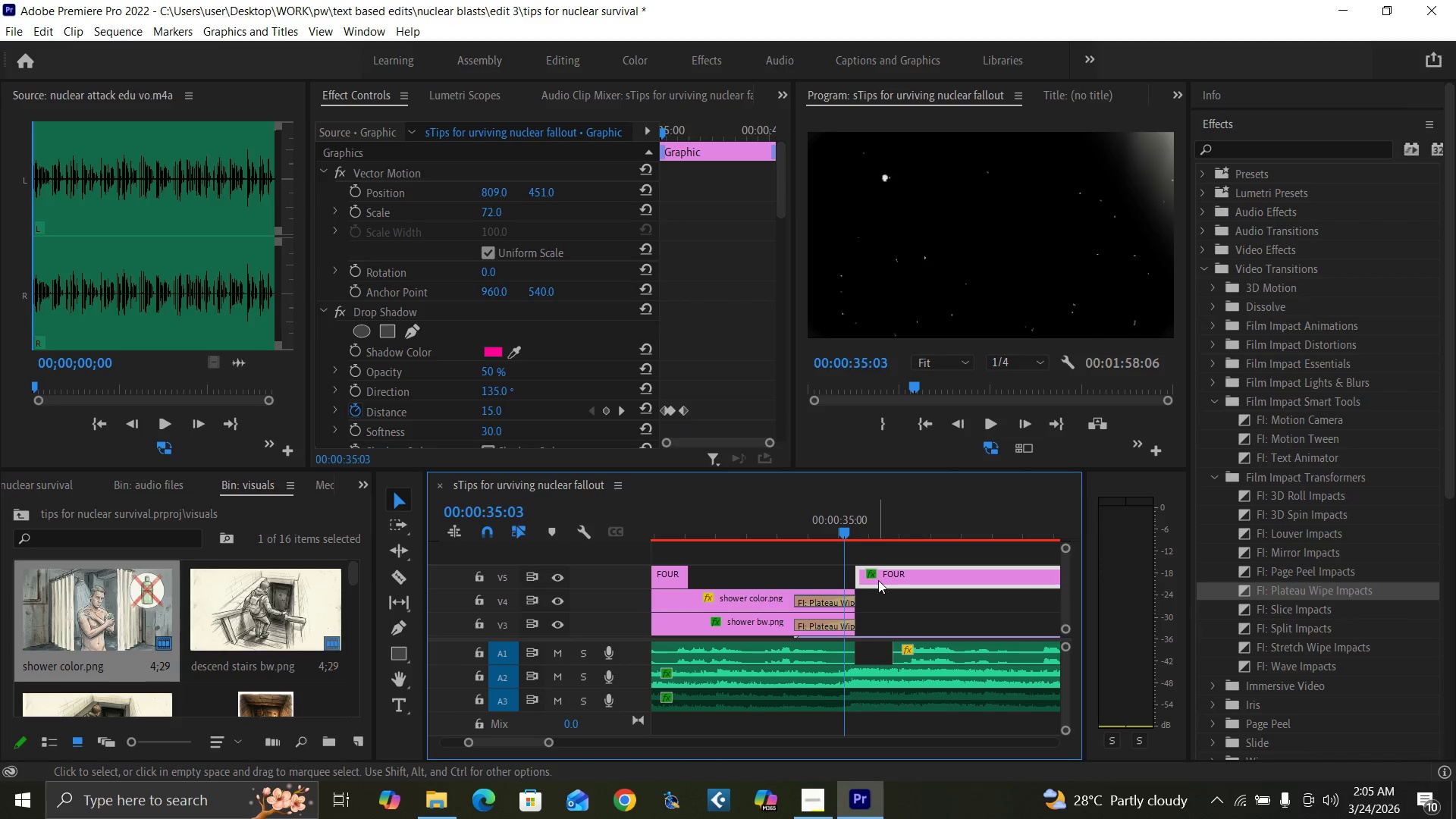 
key(ArrowLeft)
 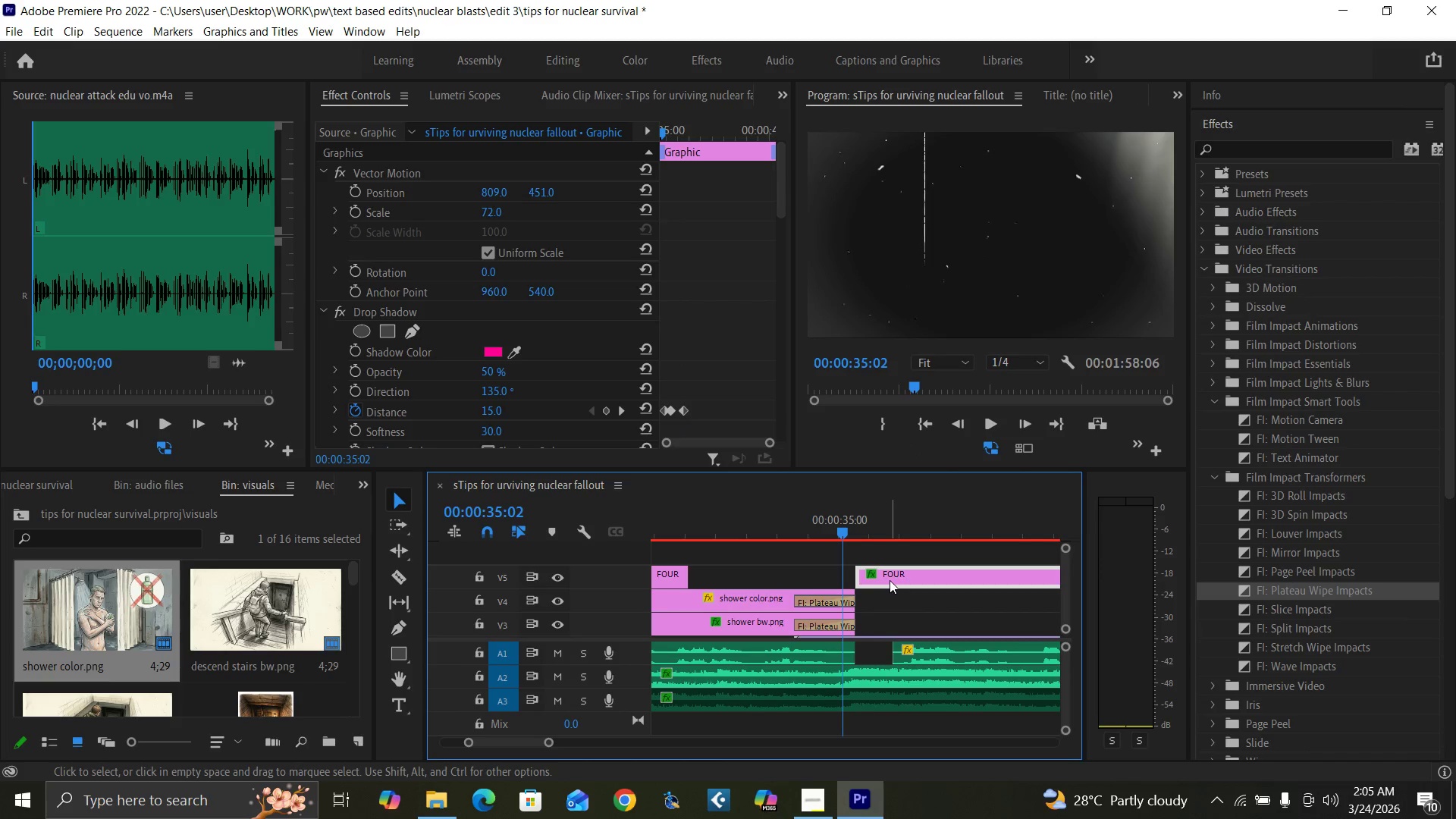 
left_click_drag(start_coordinate=[890, 580], to_coordinate=[878, 579])
 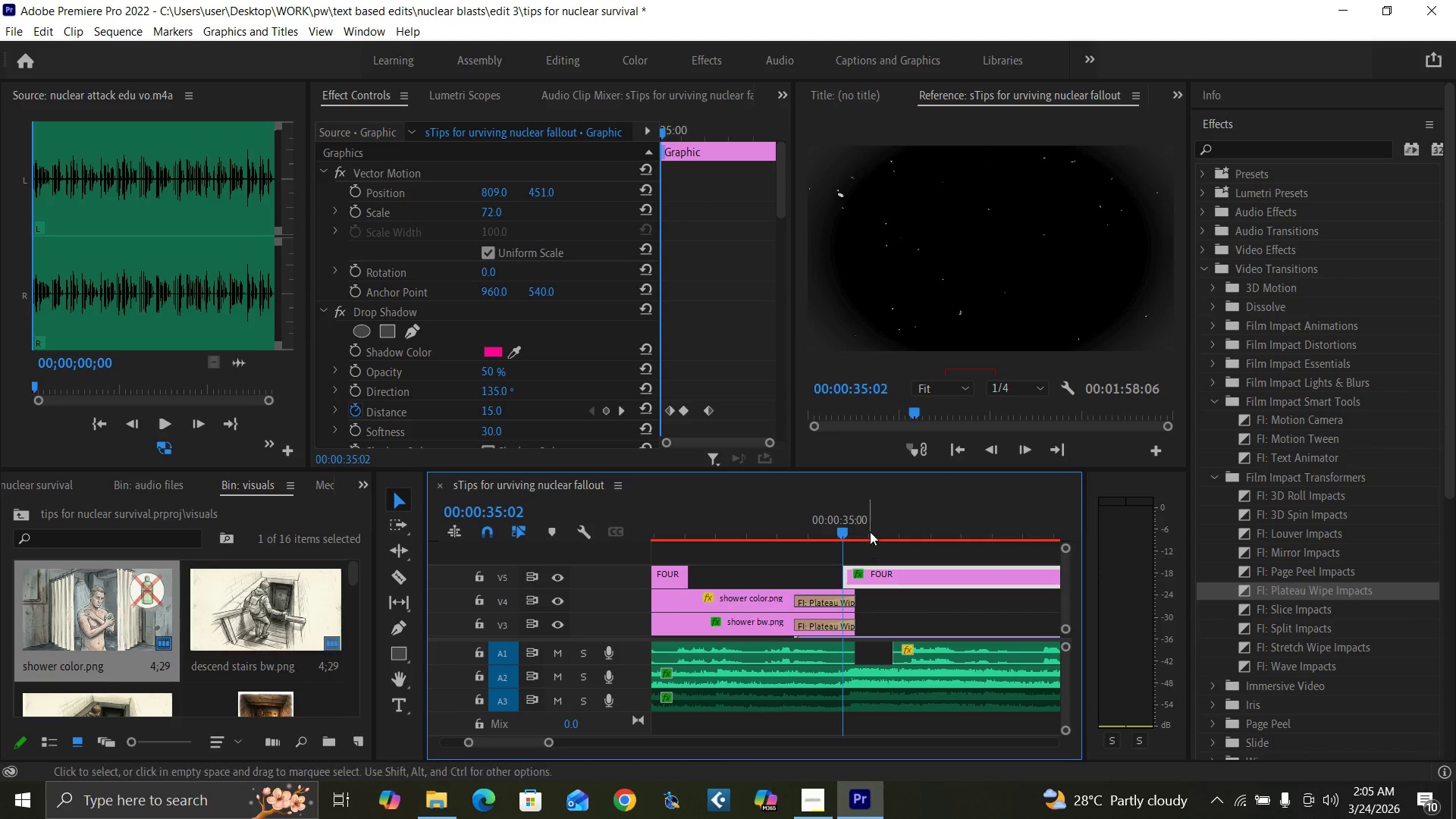 
left_click([870, 531])
 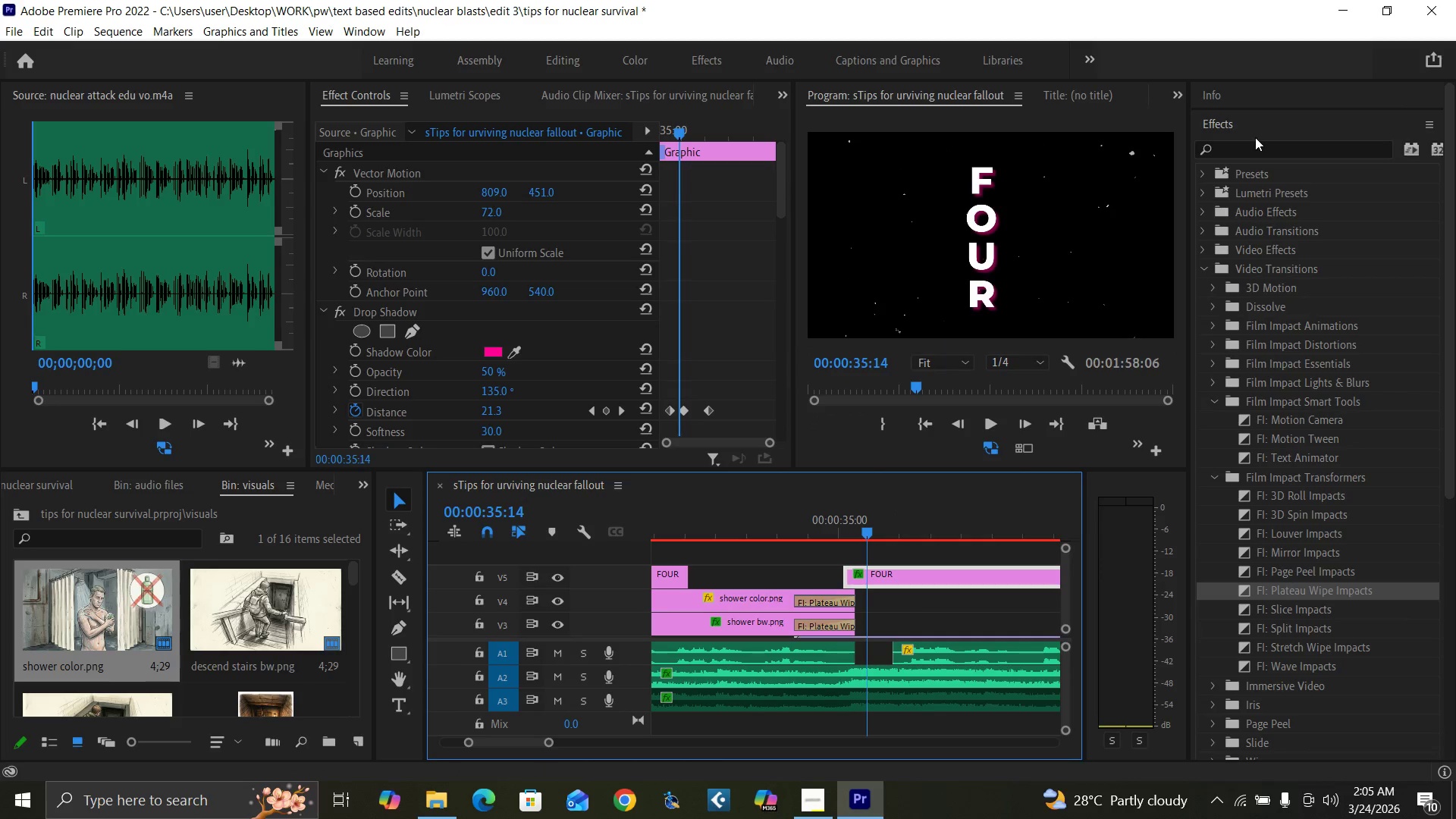 
left_click([1251, 128])
 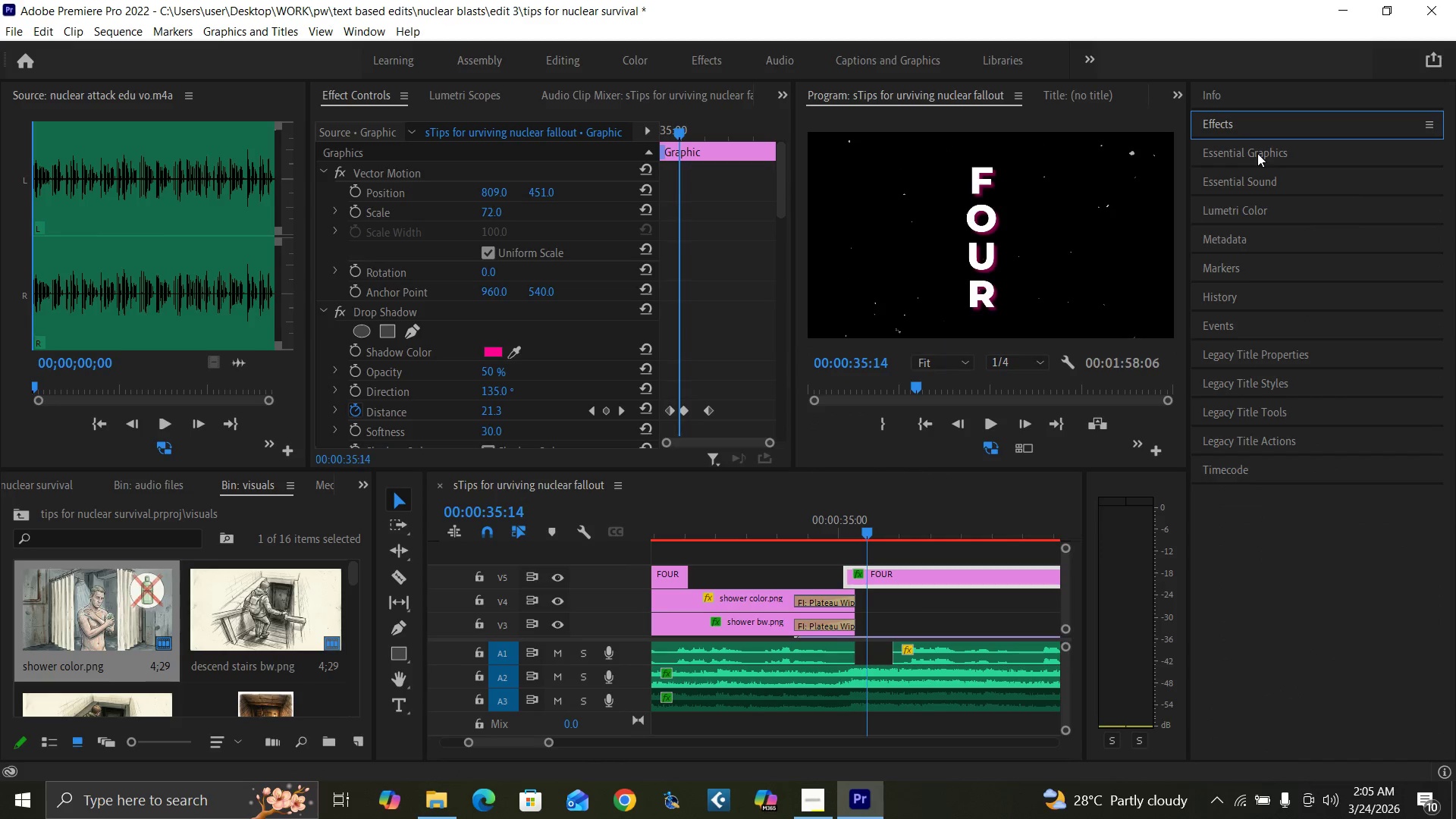 
left_click([1257, 155])
 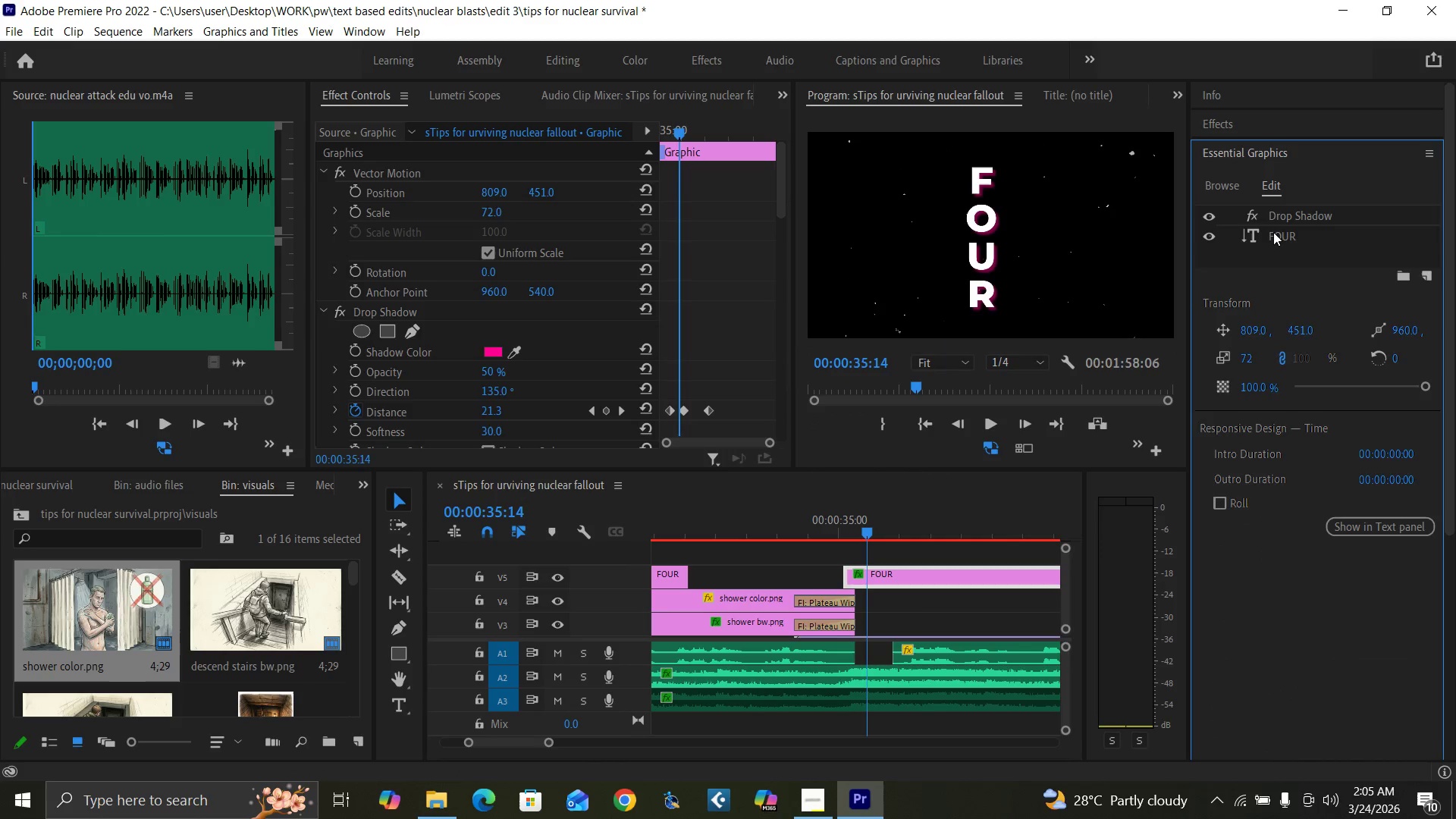 
double_click([1273, 232])
 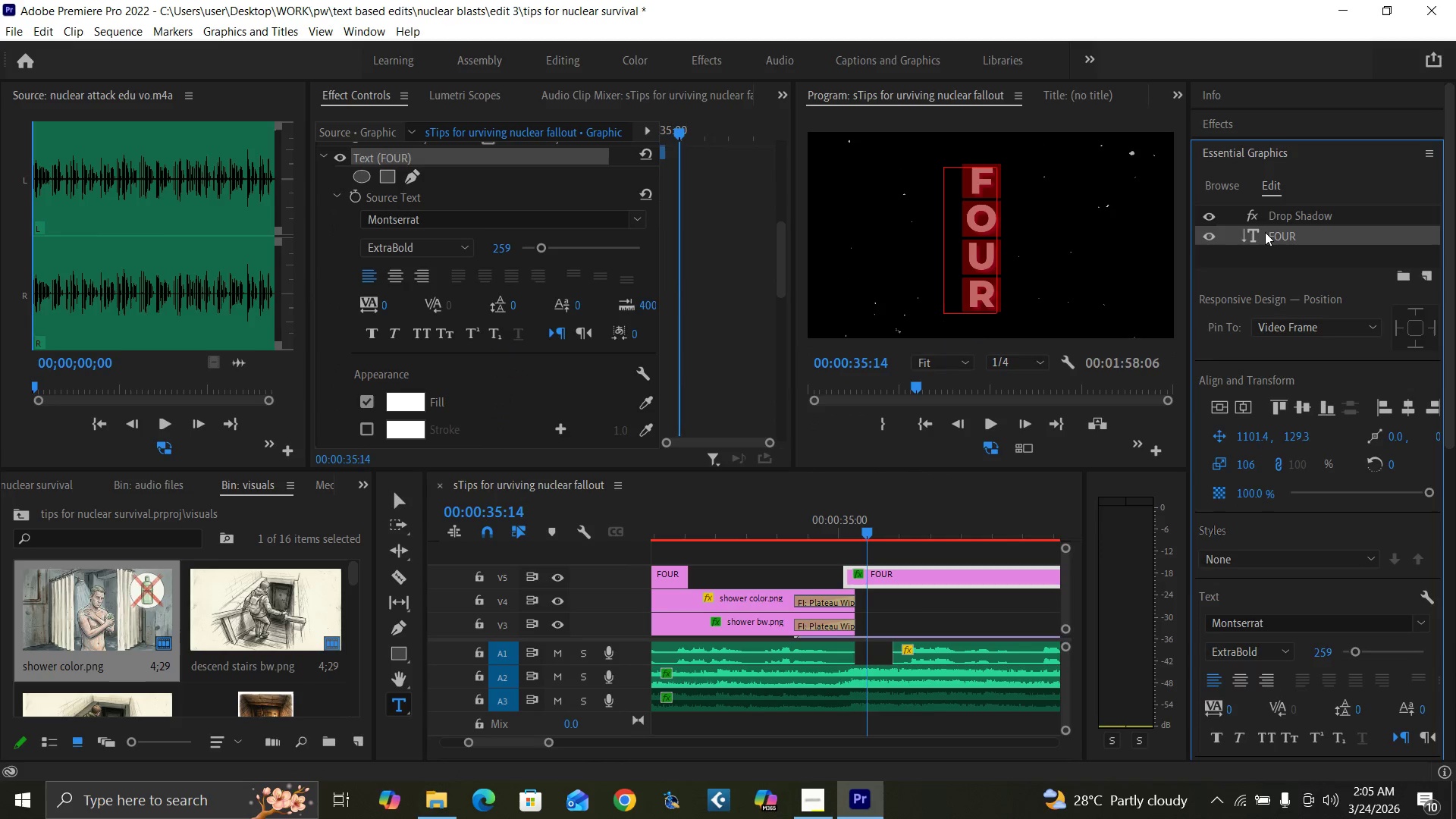 
type(FIVE)
 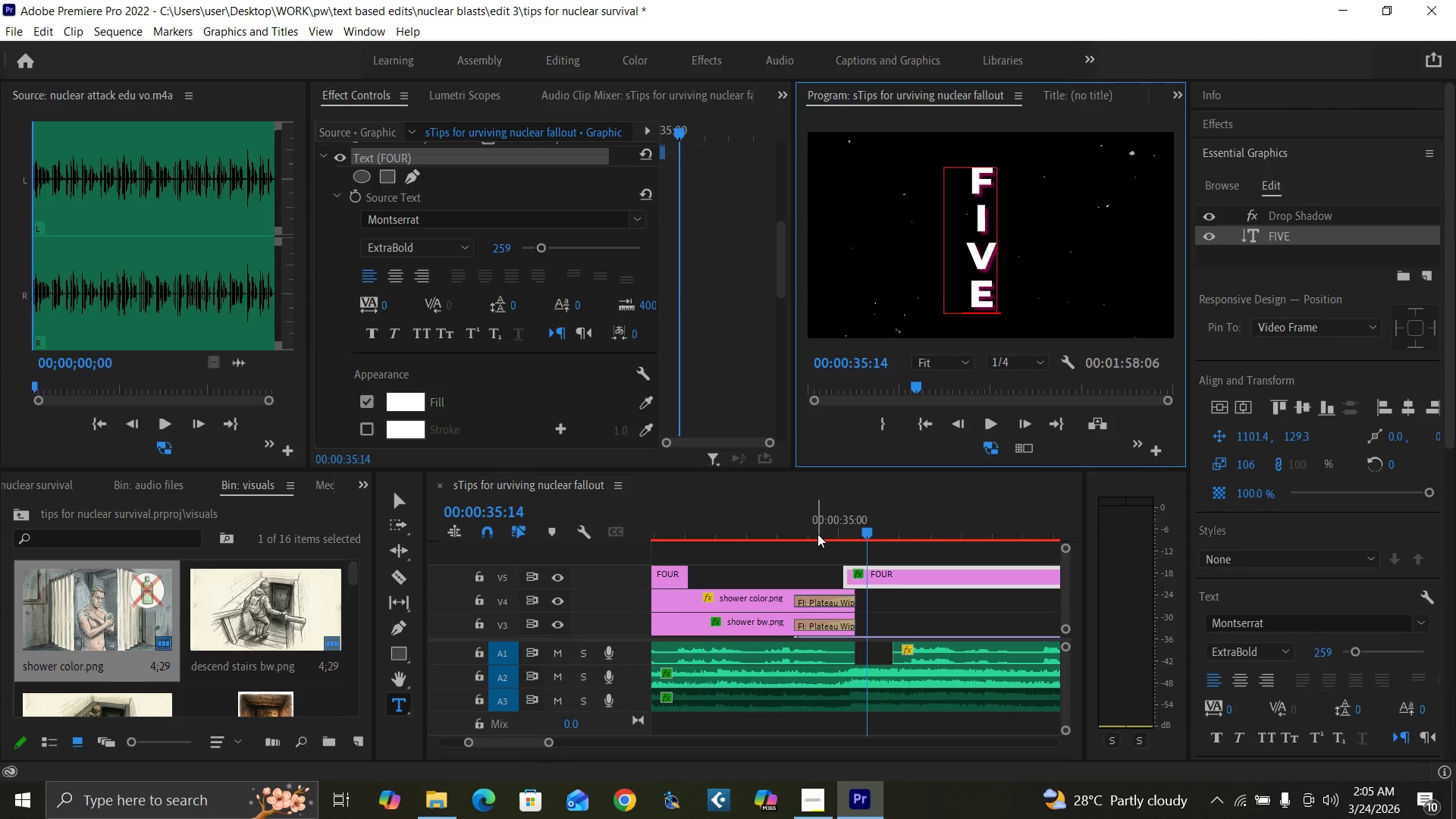 
left_click([785, 531])
 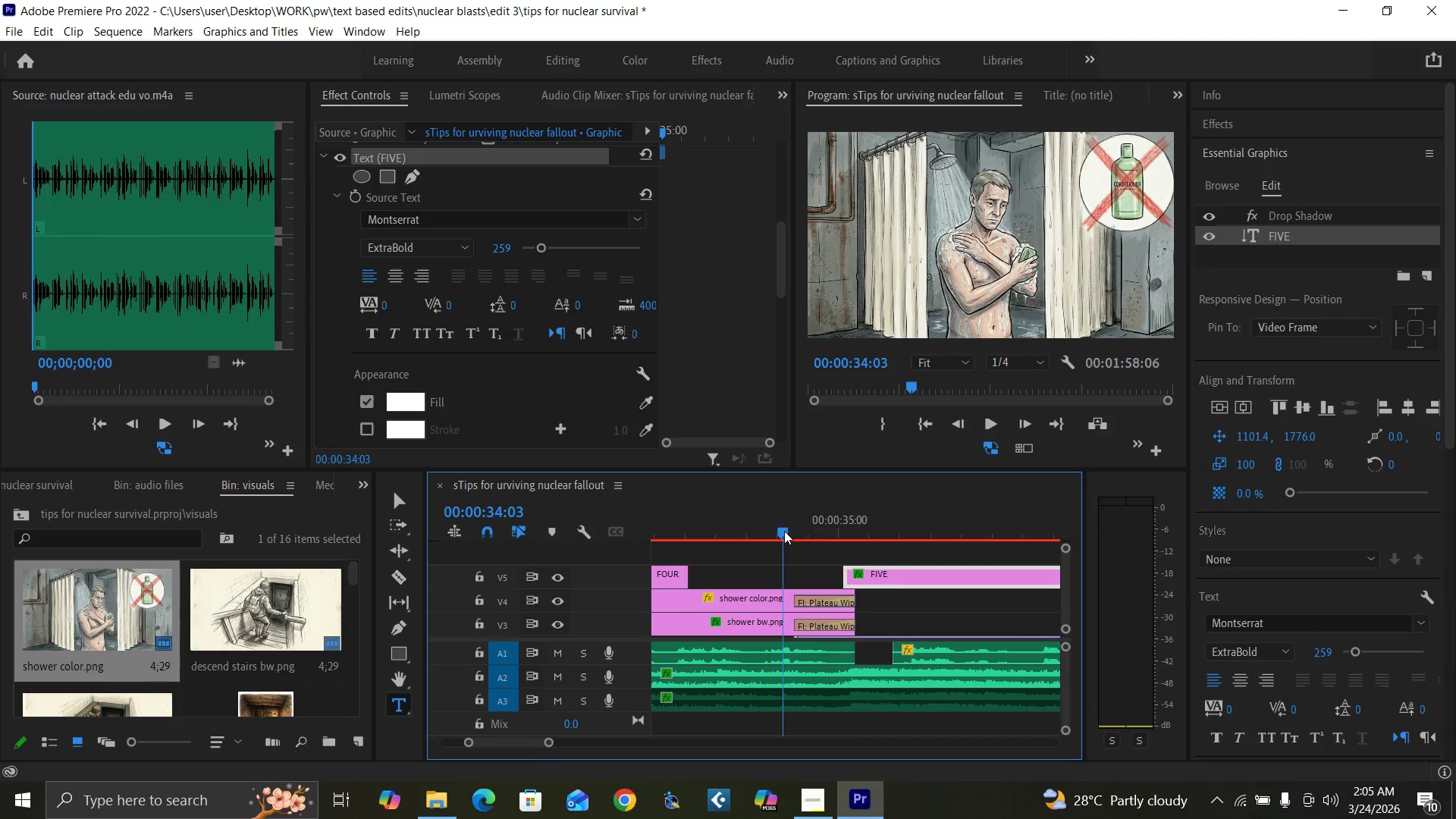 
key(Space)
 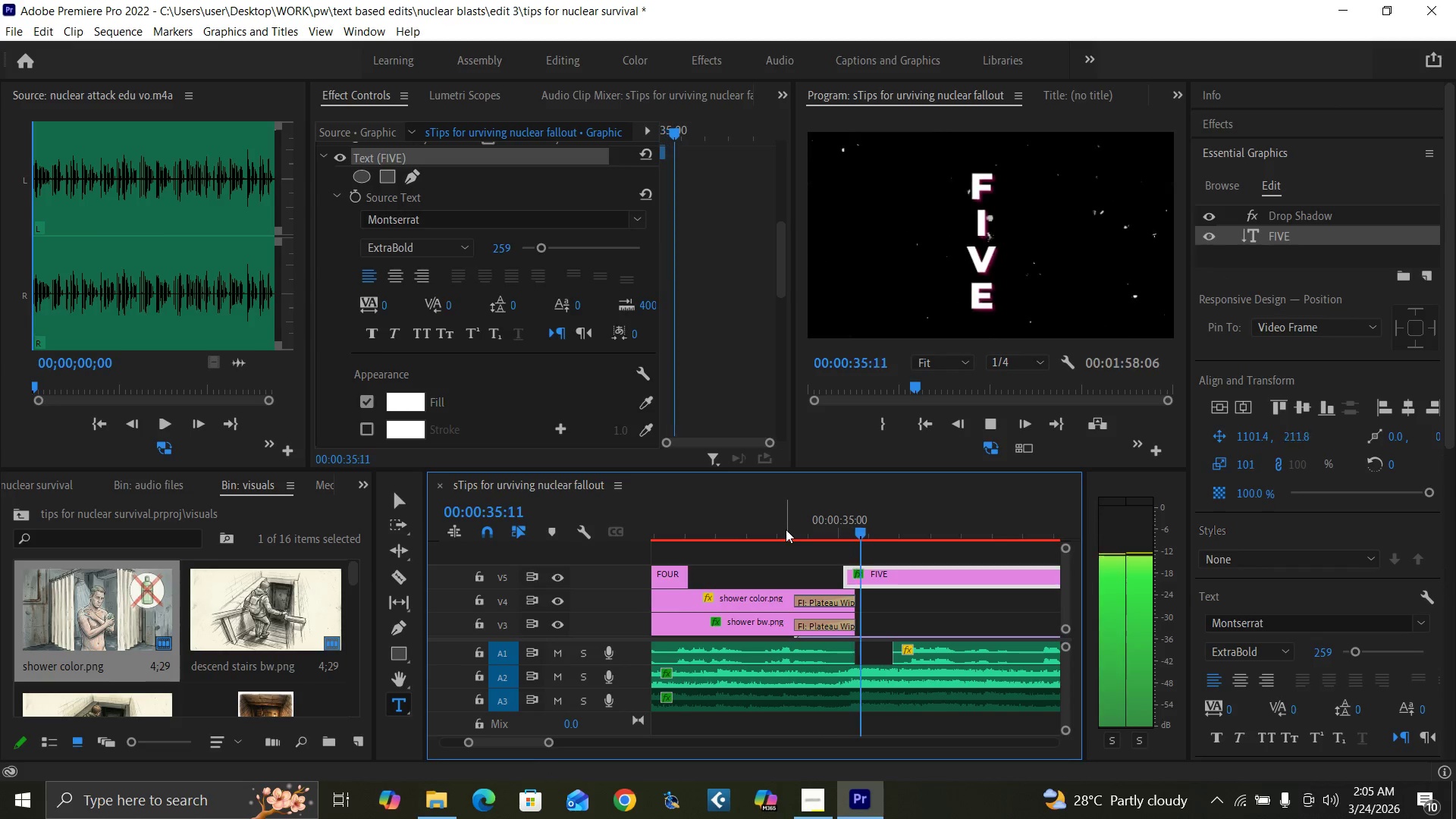 
key(Space)
 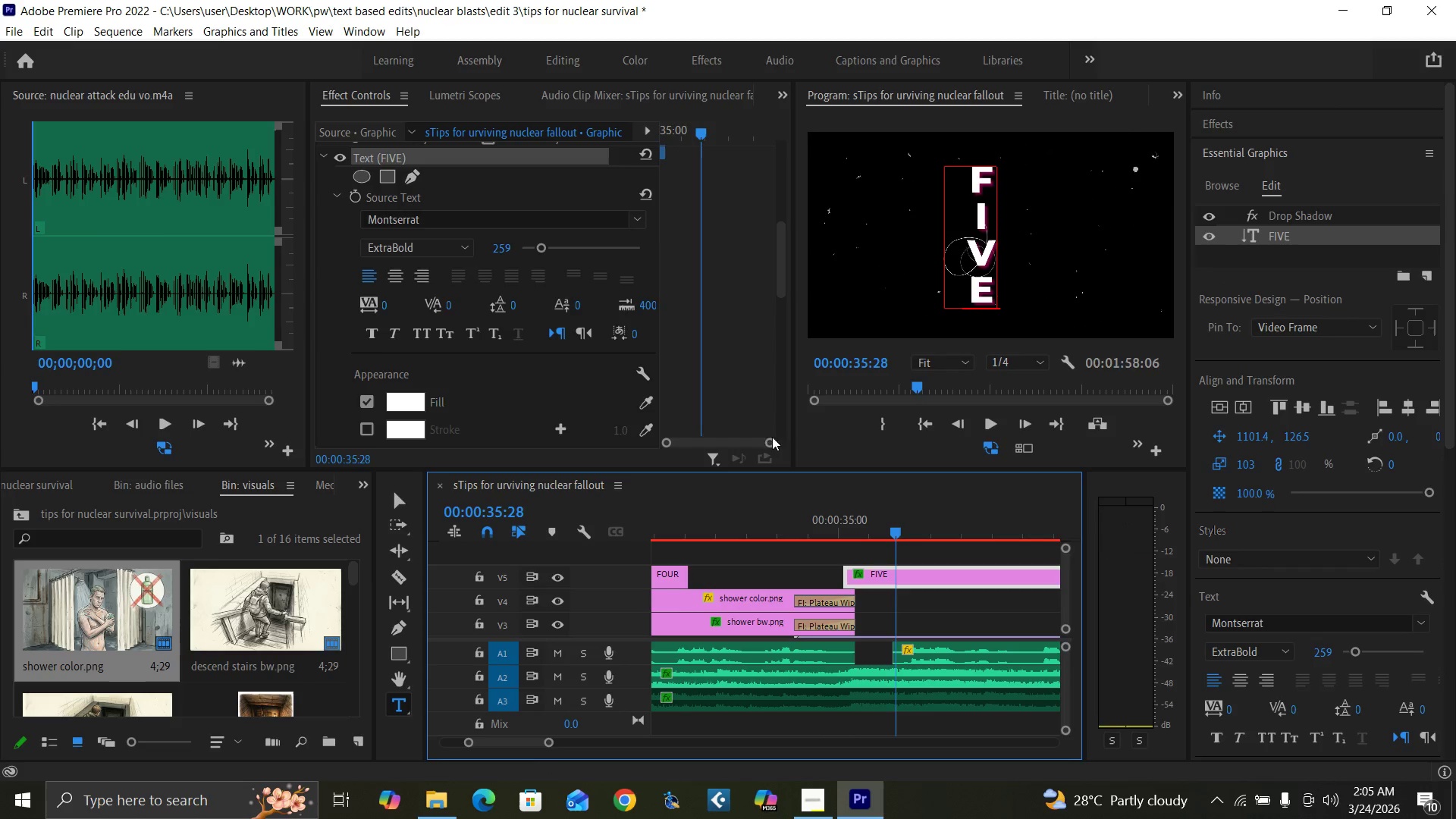 
left_click([787, 528])
 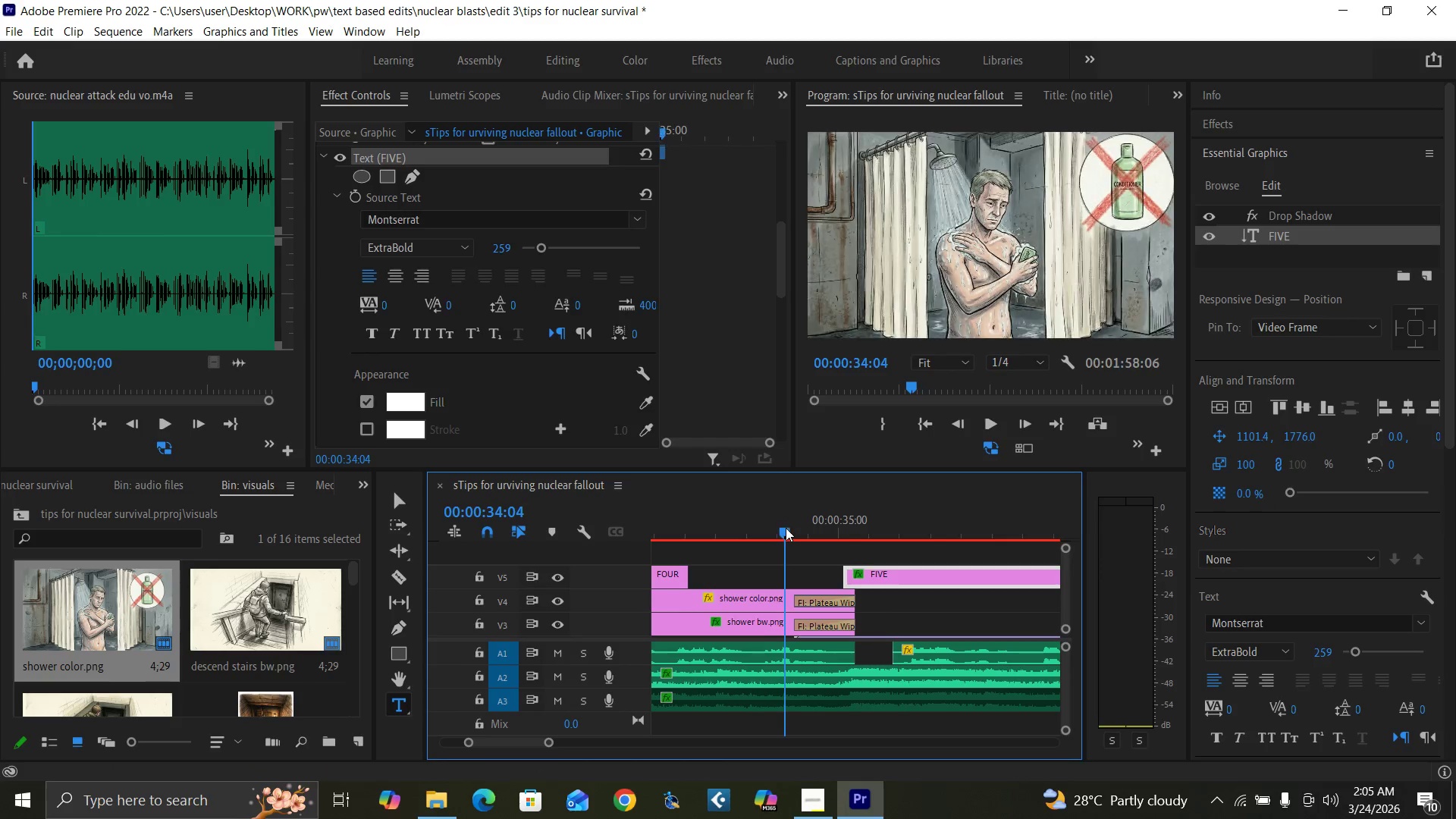 
key(Space)
 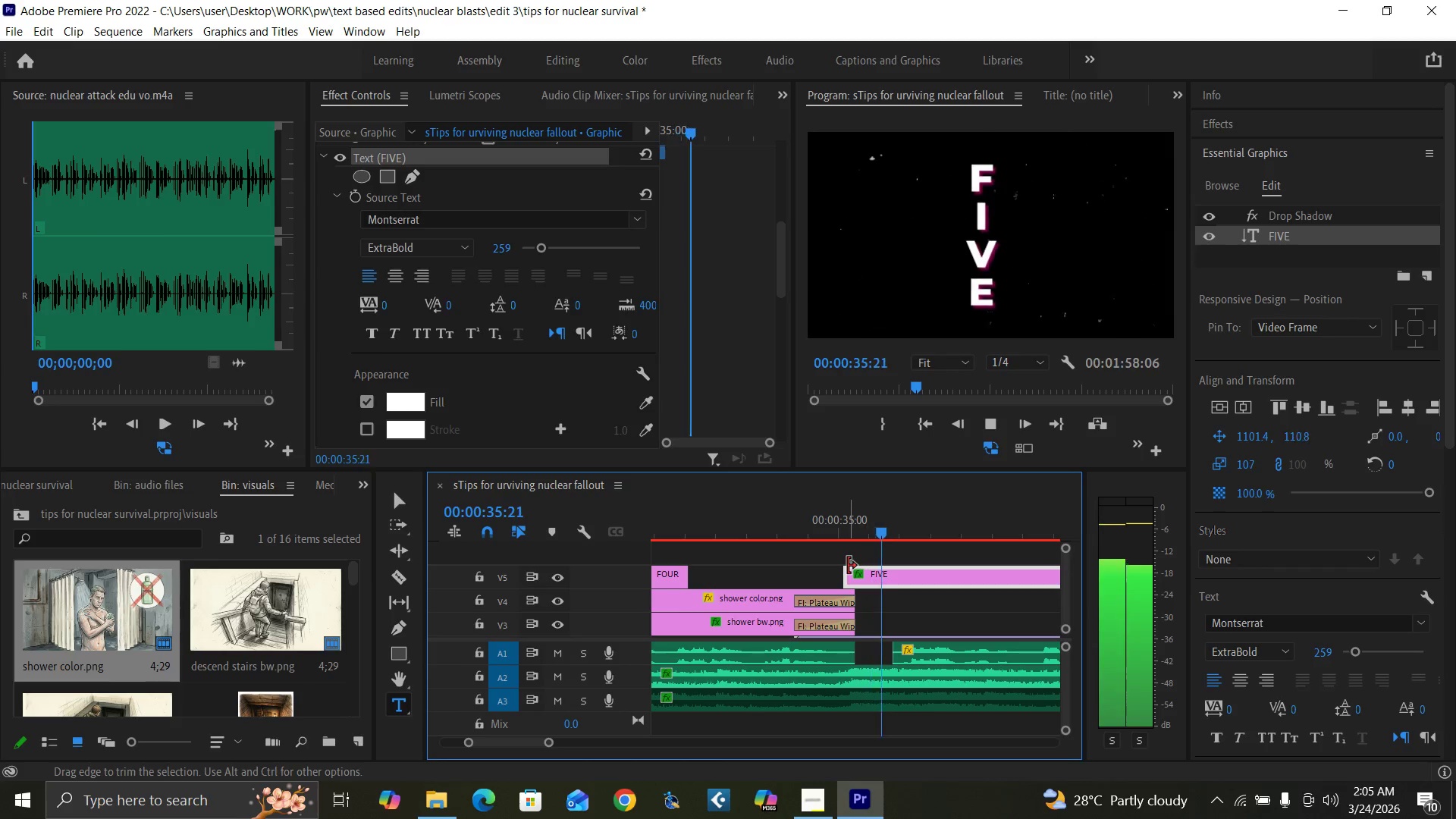 
key(Space)
 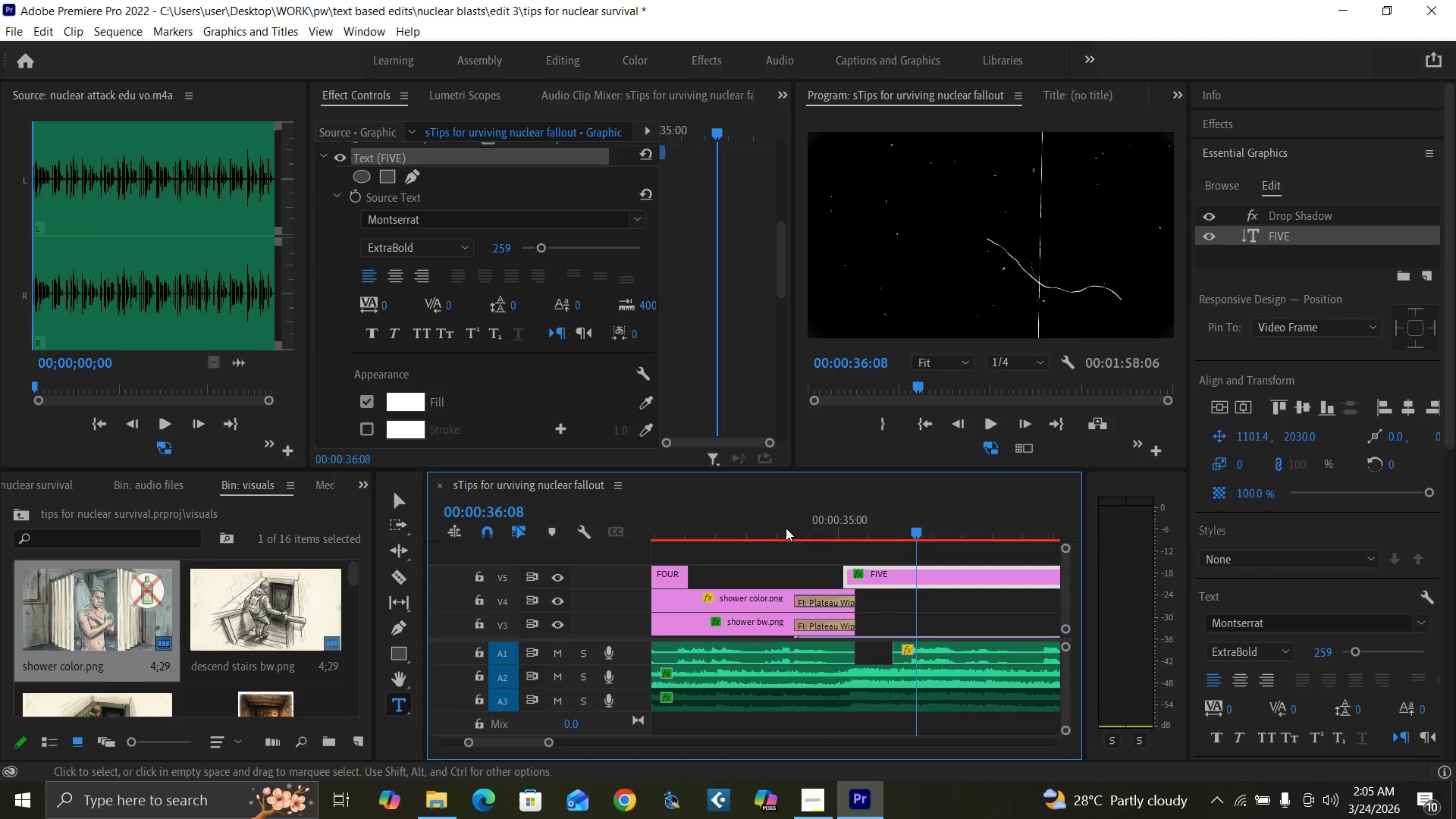 
left_click([783, 524])
 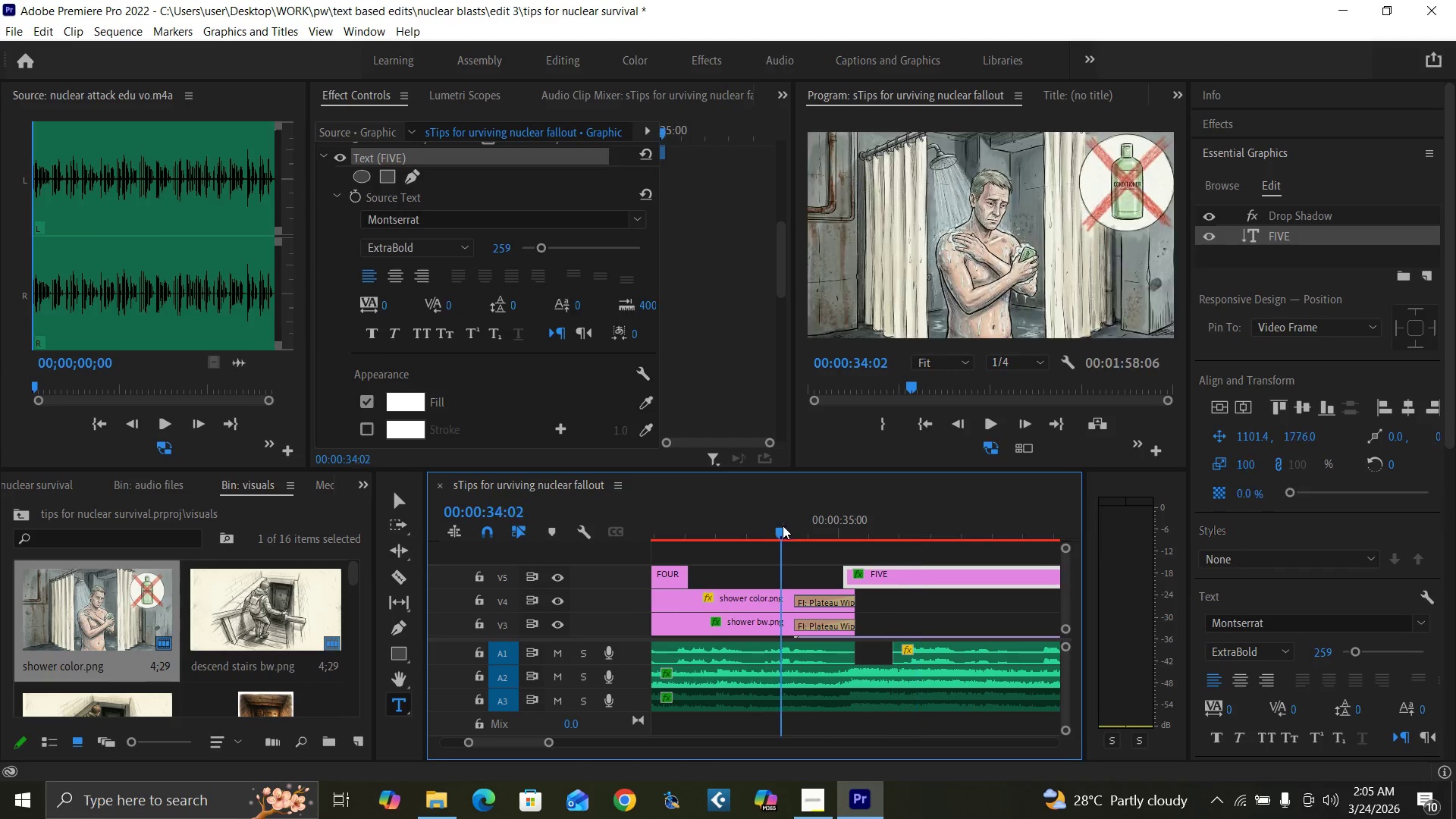 
key(Space)
 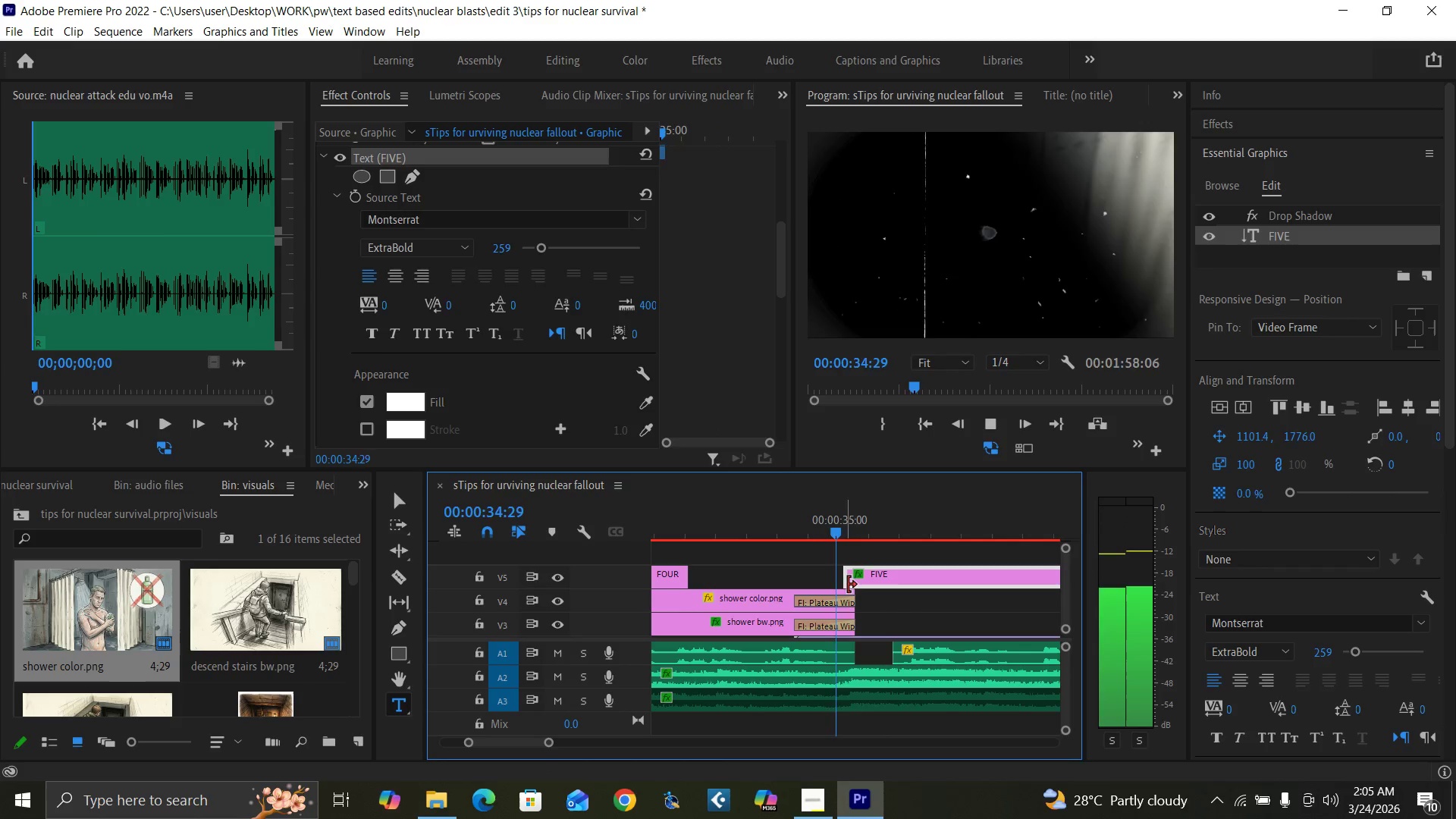 
mouse_move([823, 587])
 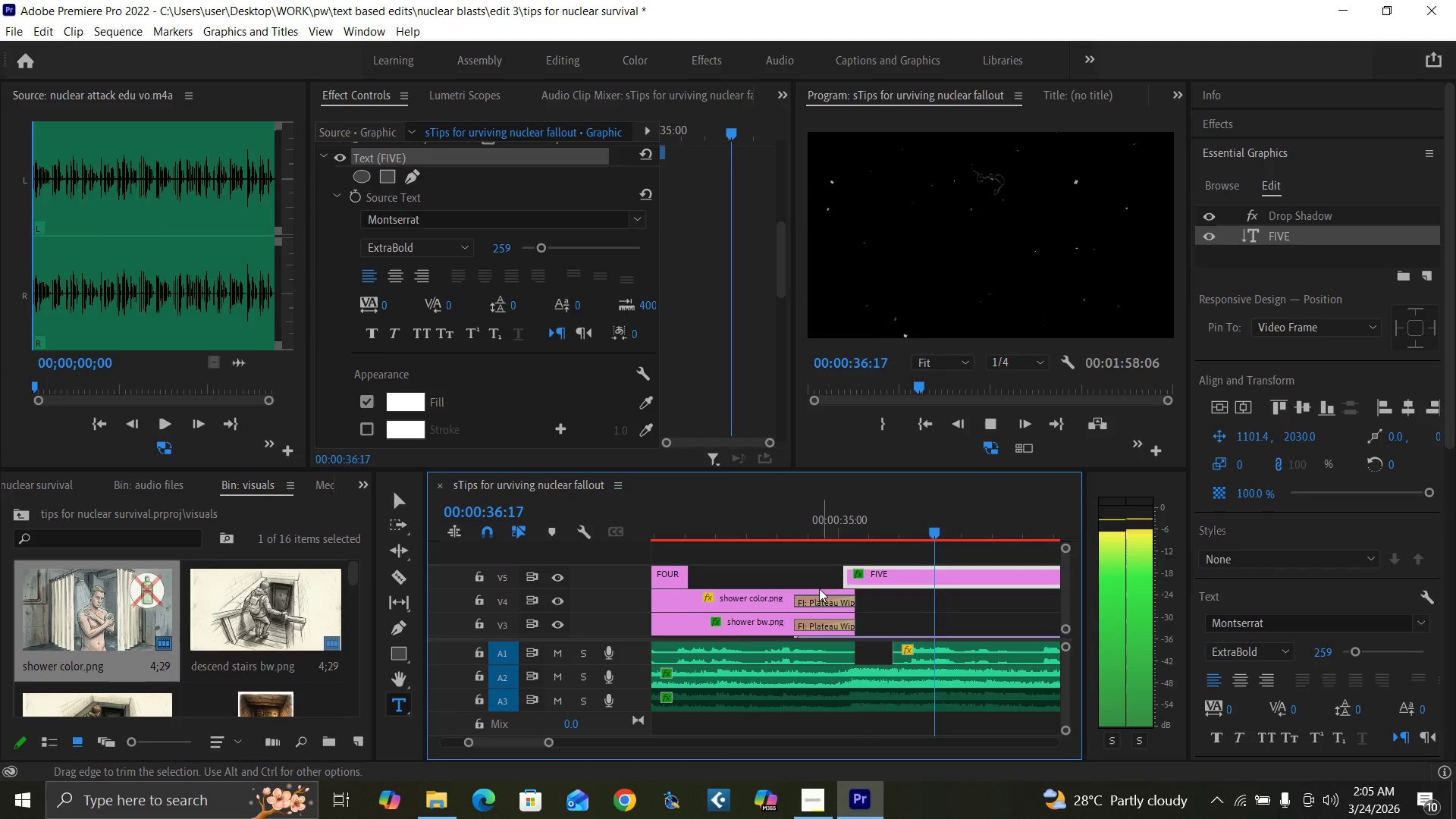 
key(Space)
 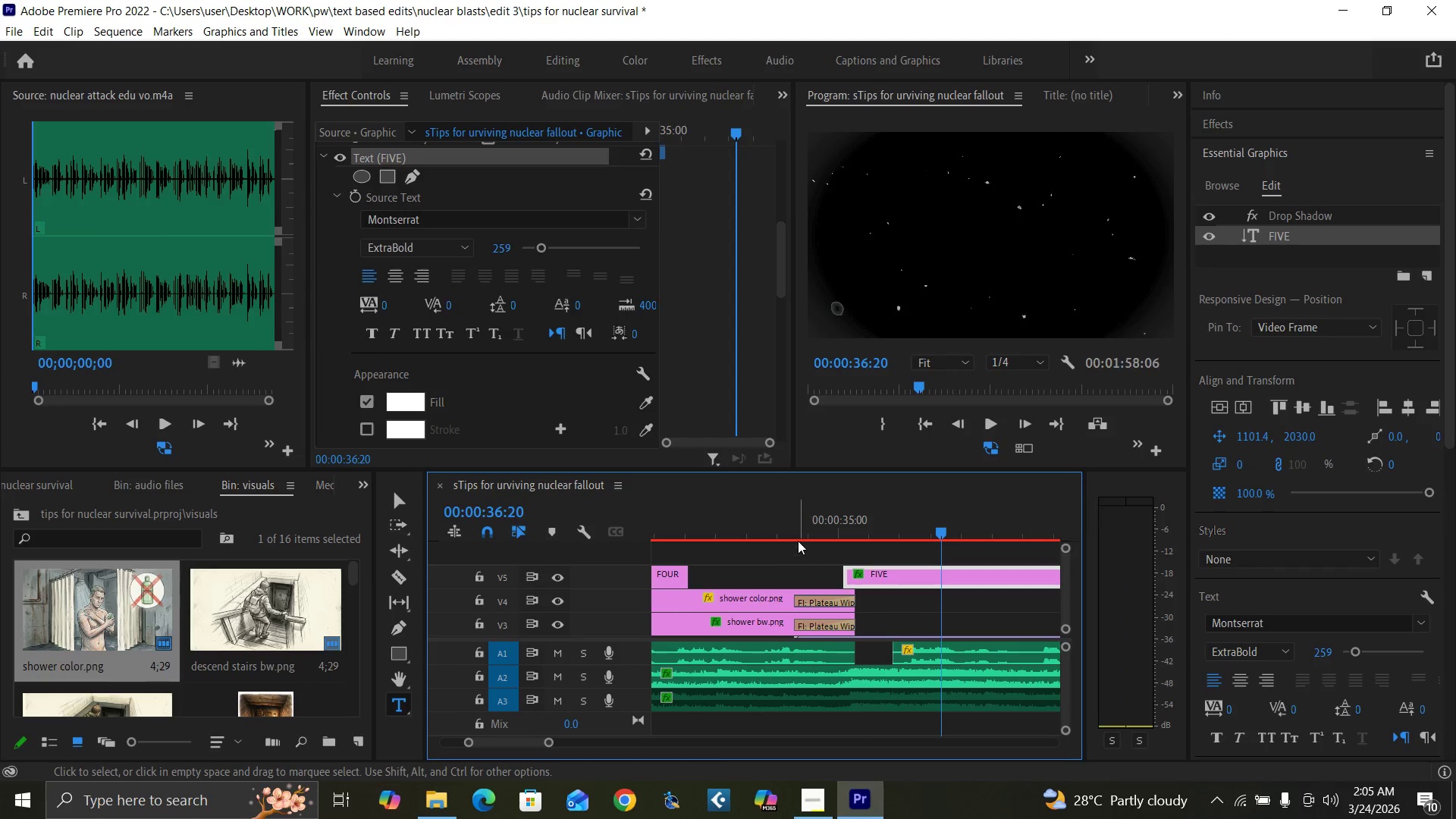 
left_click([794, 528])
 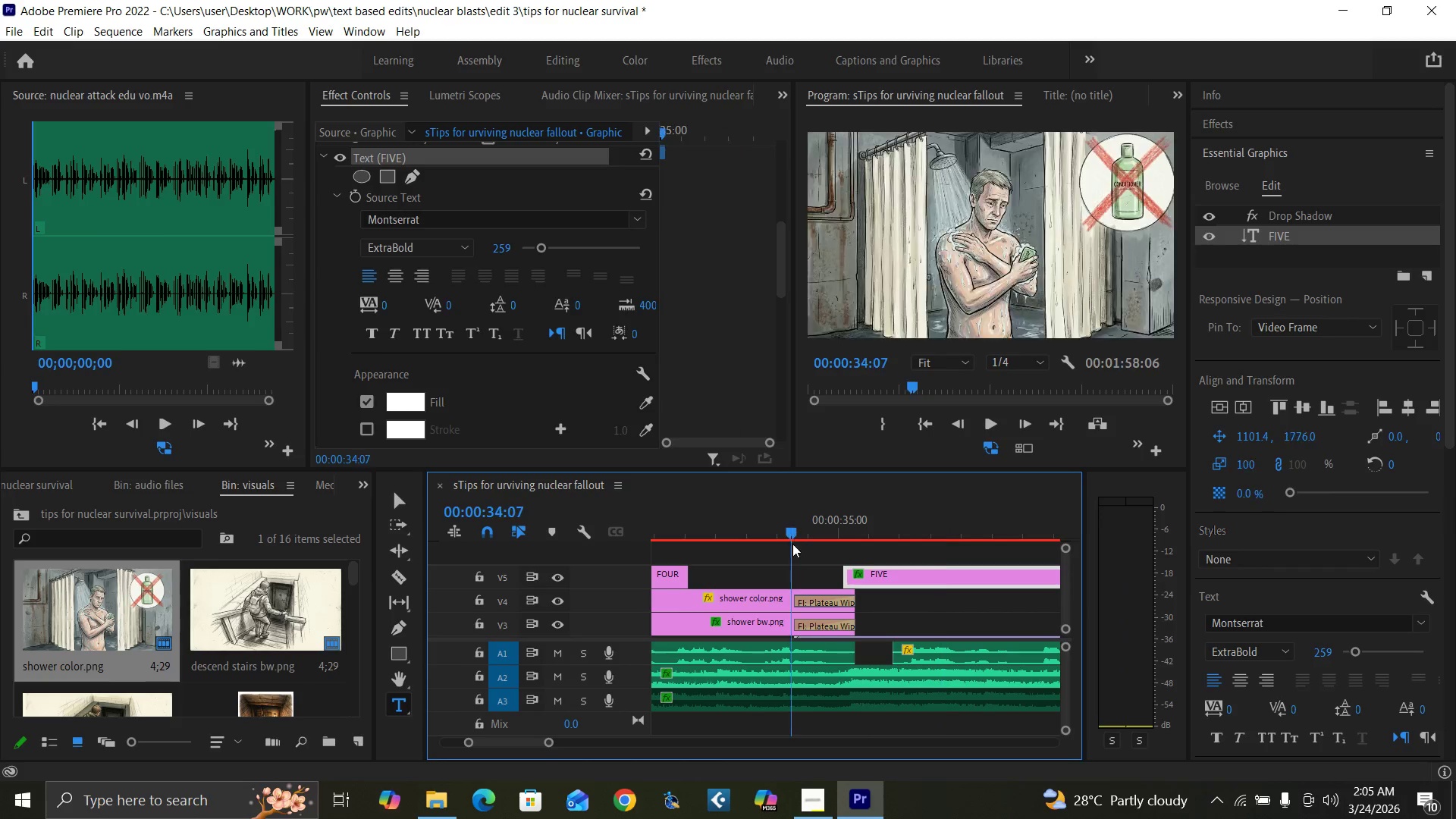 
key(Space)
 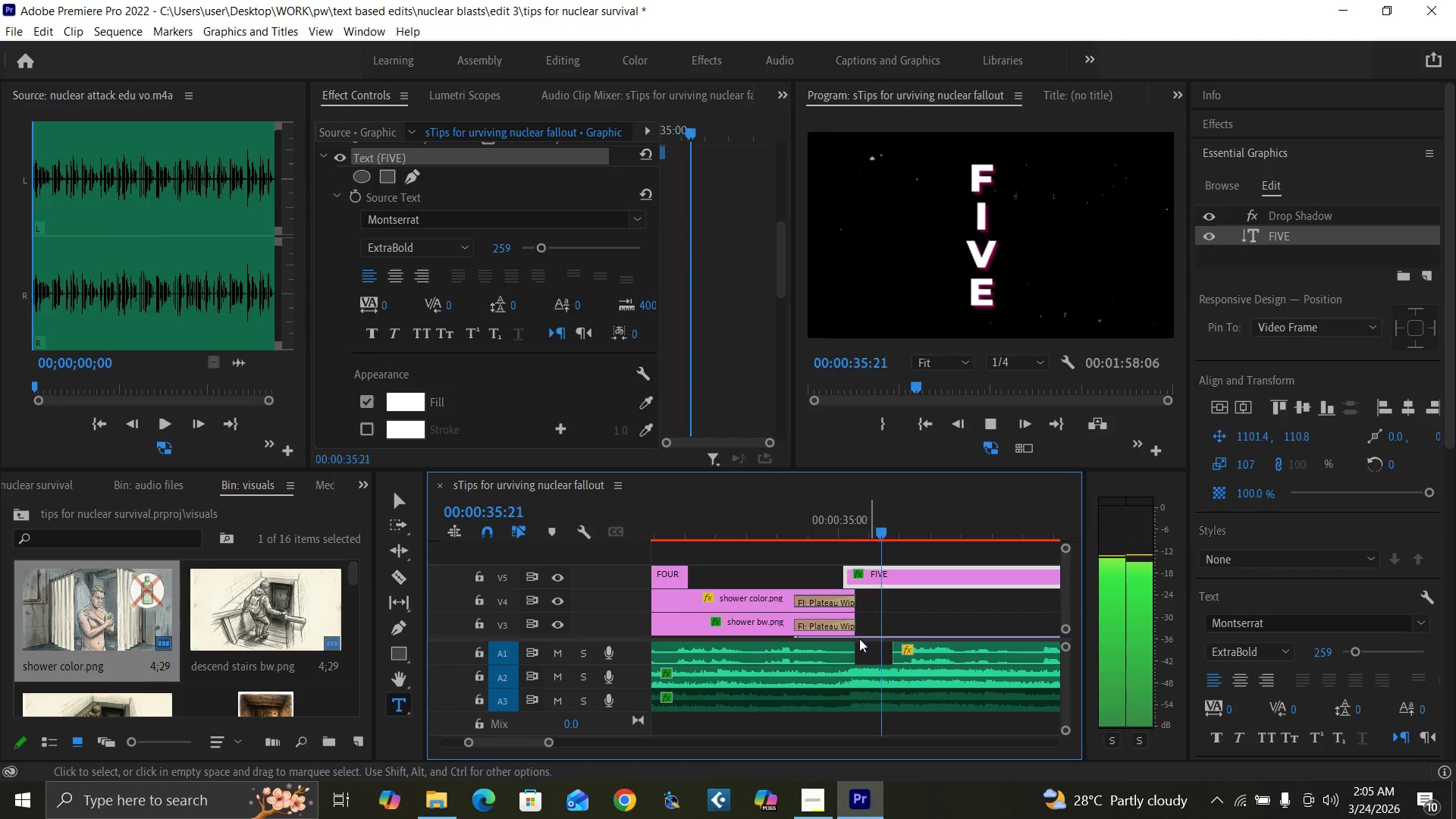 
key(Space)
 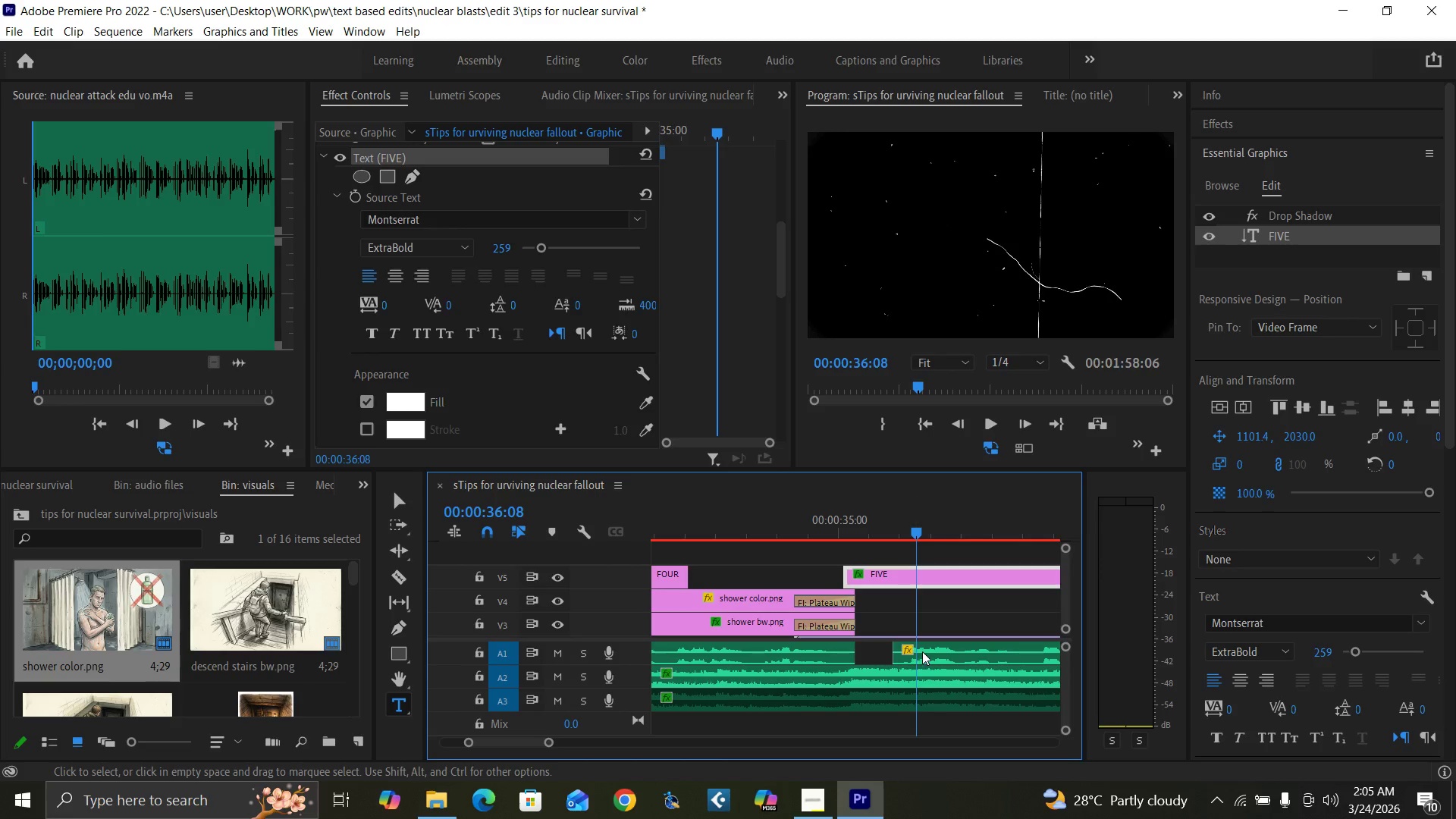 
left_click_drag(start_coordinate=[931, 651], to_coordinate=[954, 651])
 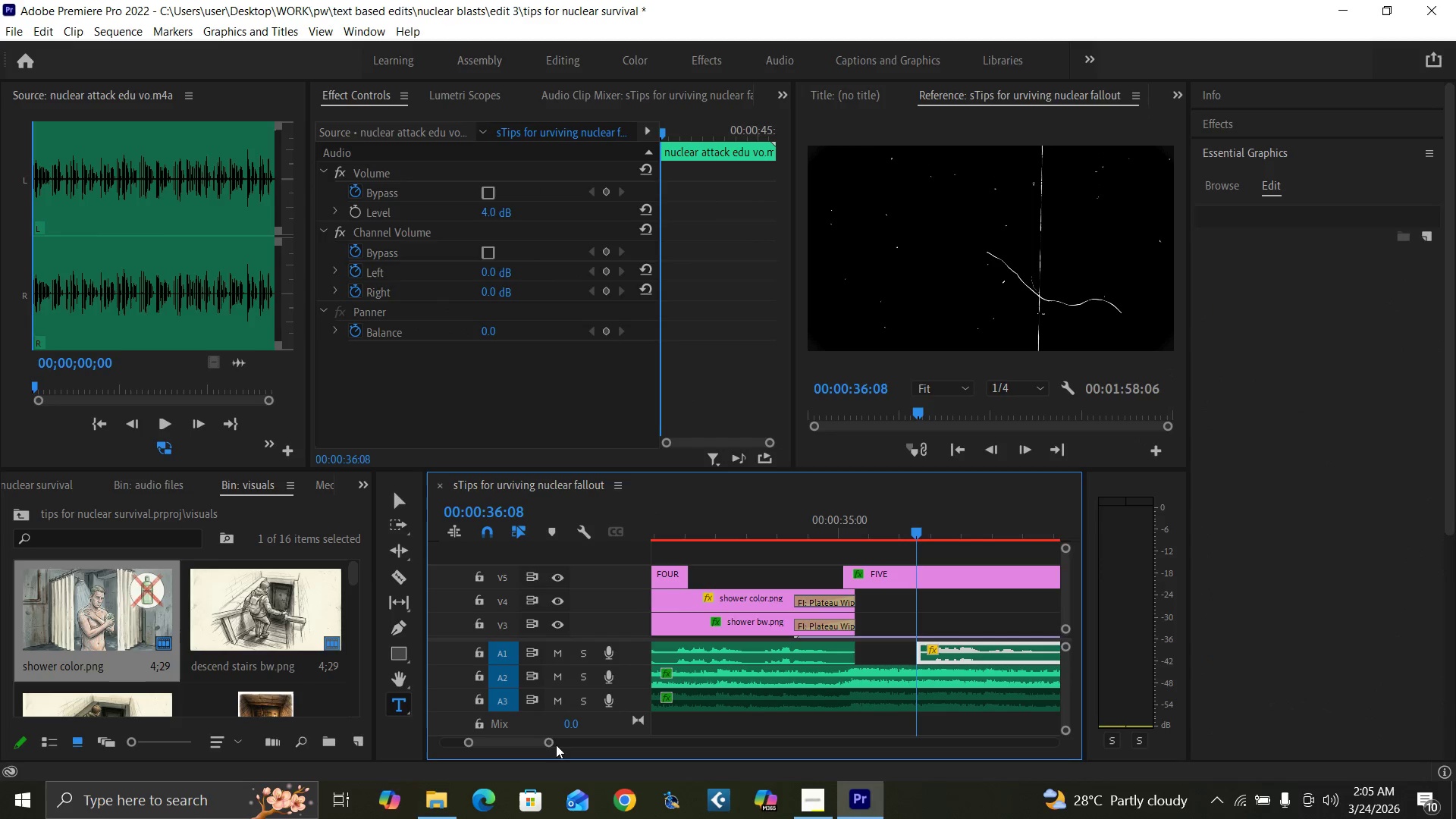 
left_click_drag(start_coordinate=[552, 742], to_coordinate=[604, 755])
 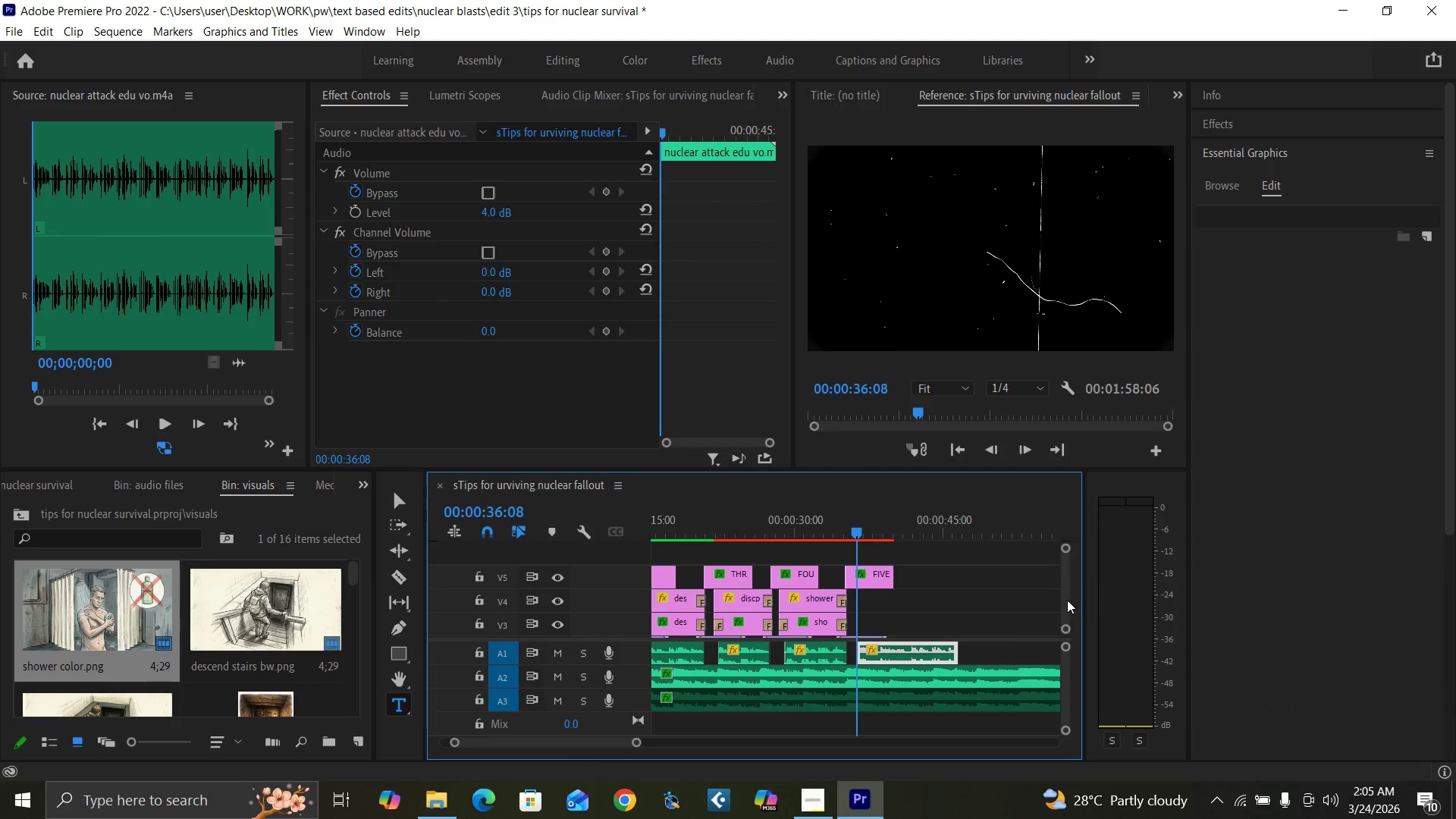 
left_click_drag(start_coordinate=[1064, 598], to_coordinate=[1067, 605])
 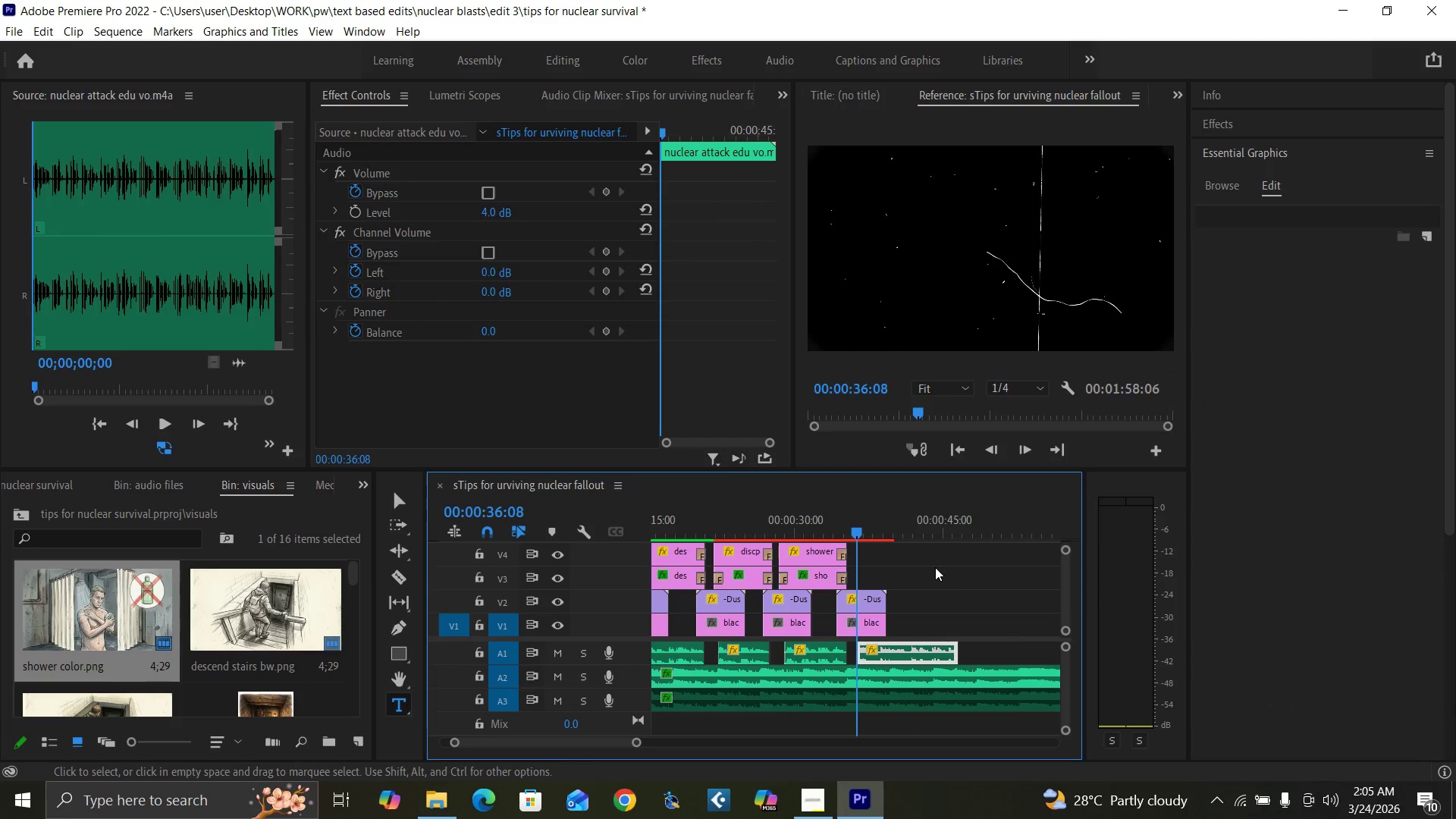 
key(Control+S)
 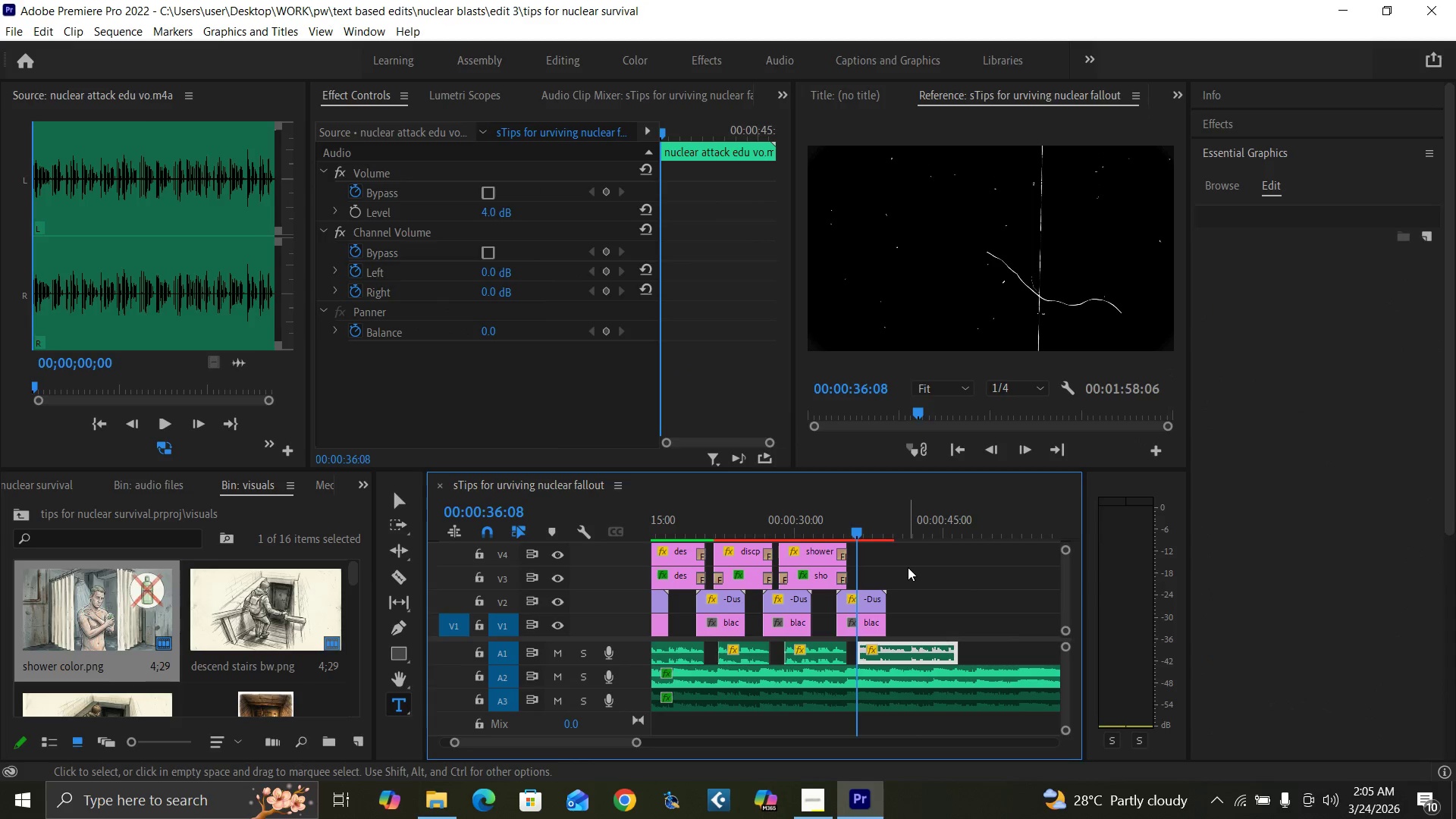 
key(Enter)